 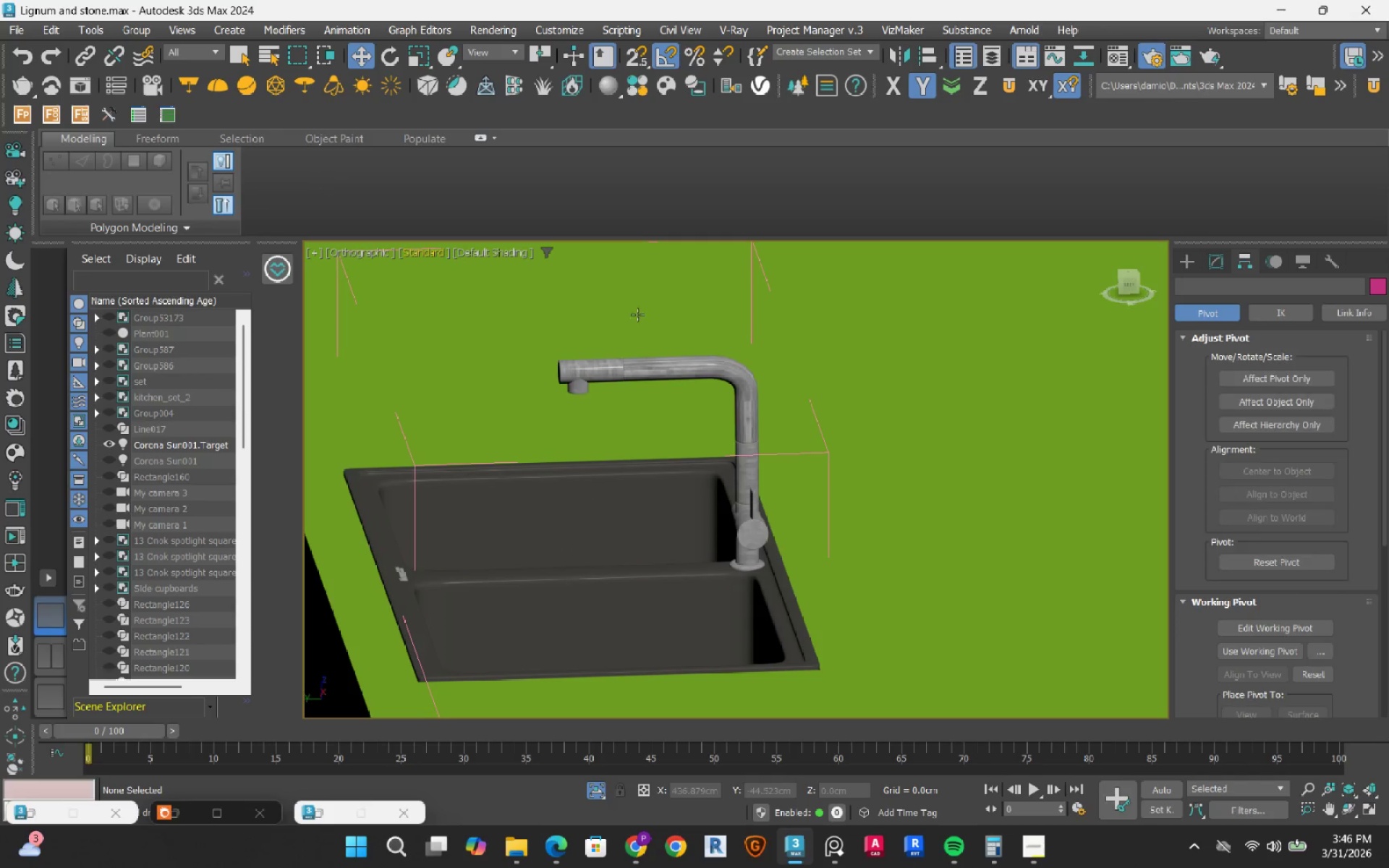 
left_click([733, 369])
 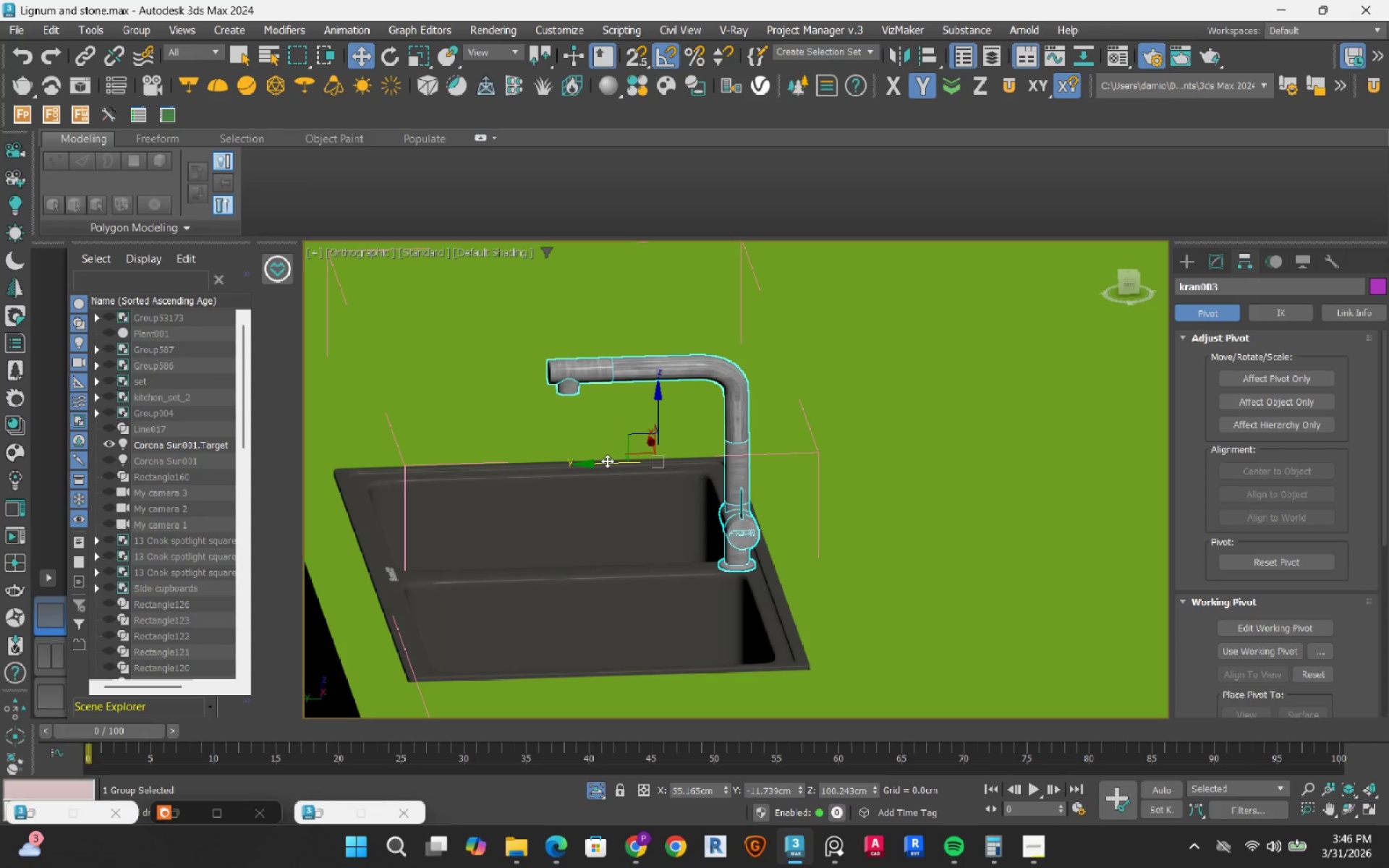 
left_click_drag(start_coordinate=[603, 464], to_coordinate=[702, 473])
 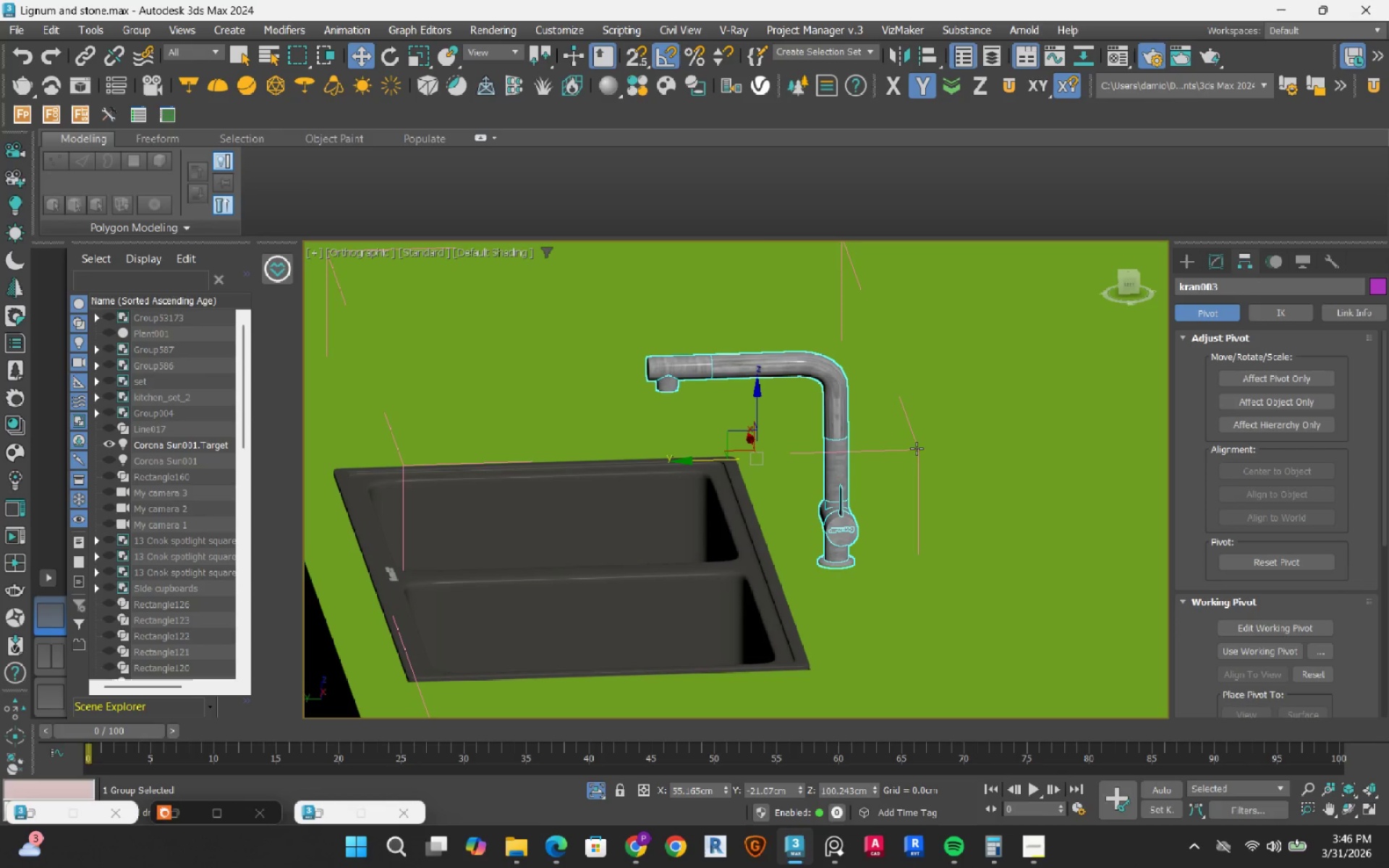 
hold_key(key=AltRight, duration=0.5)
 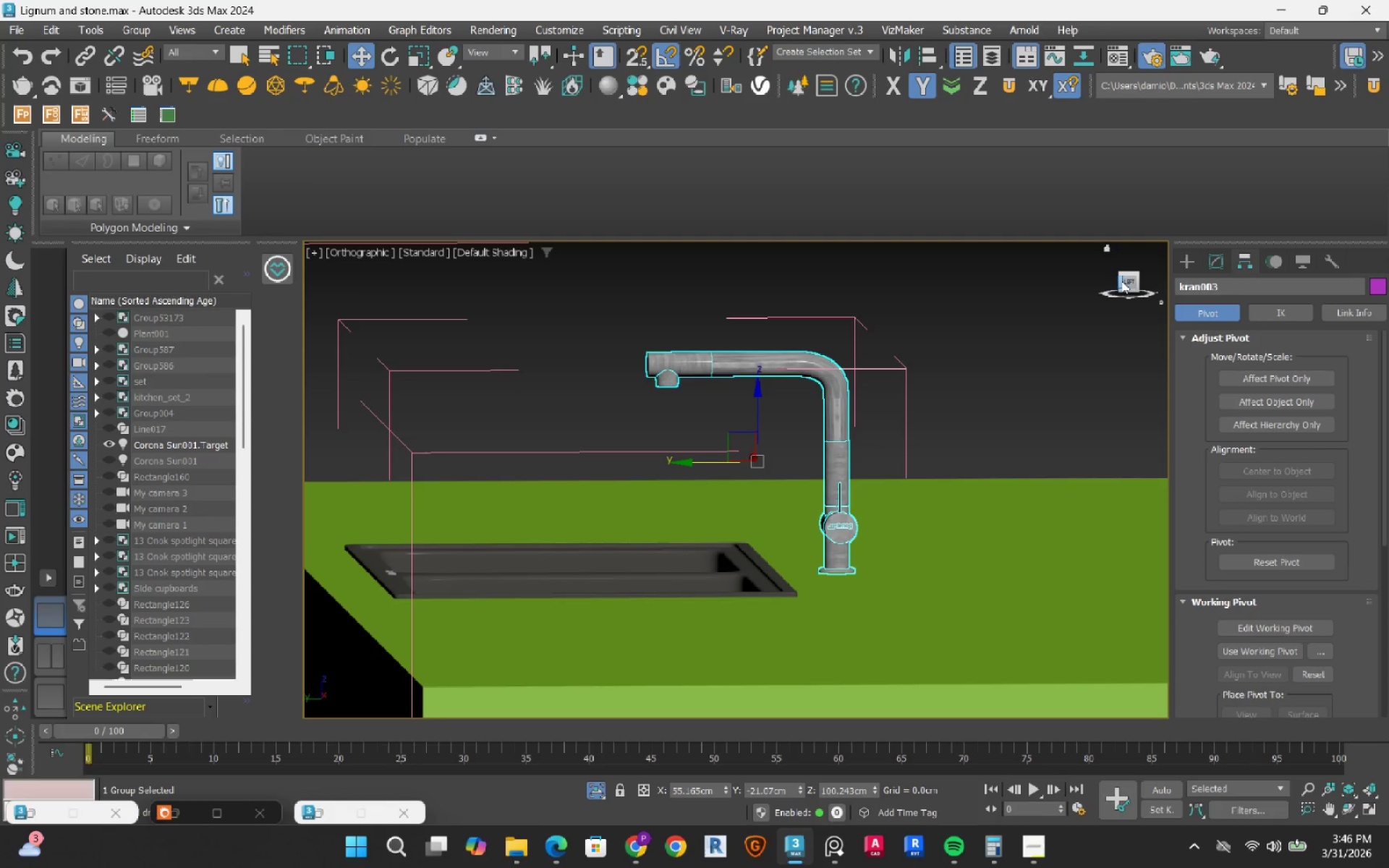 
left_click([1122, 281])
 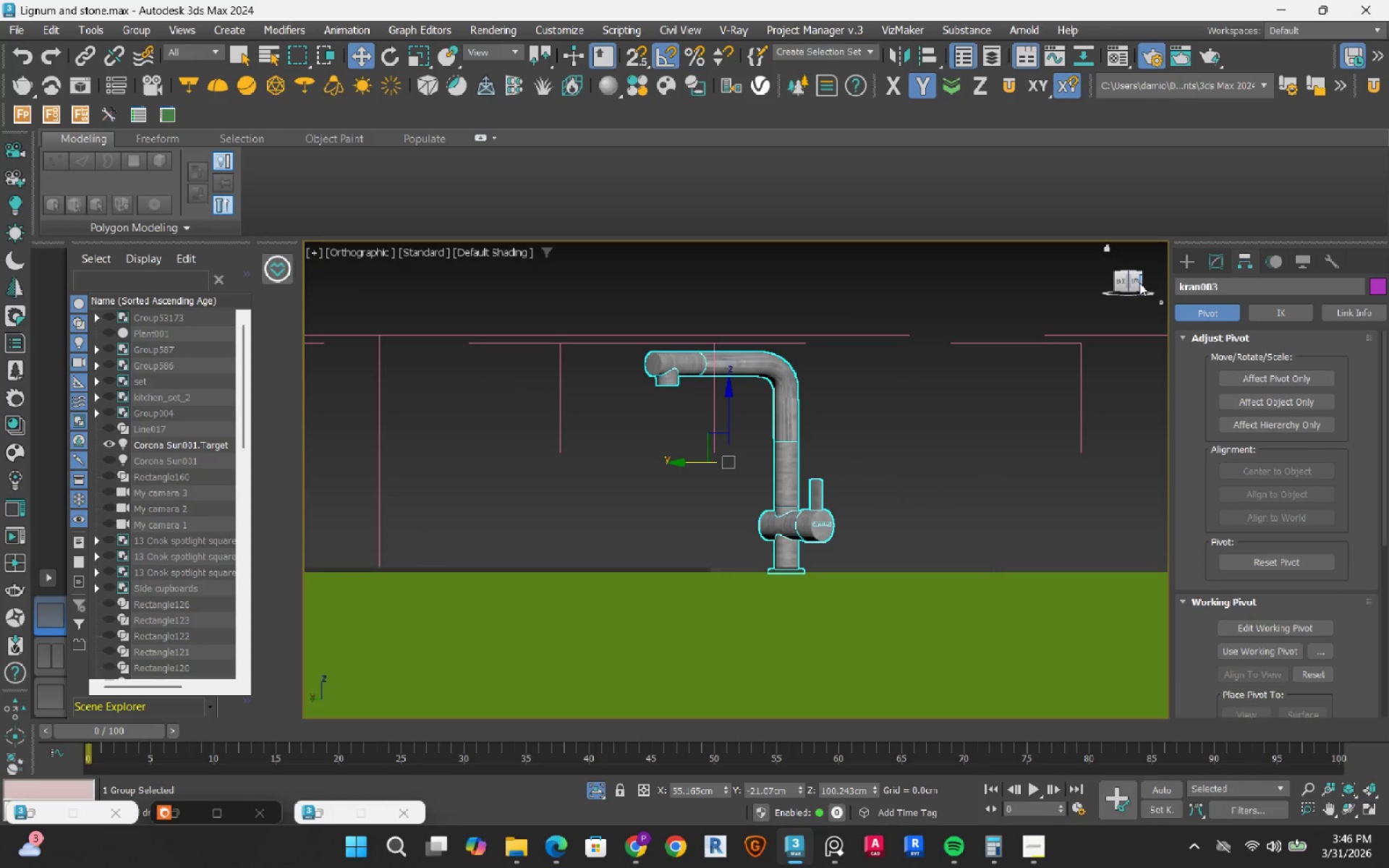 
left_click([1134, 285])
 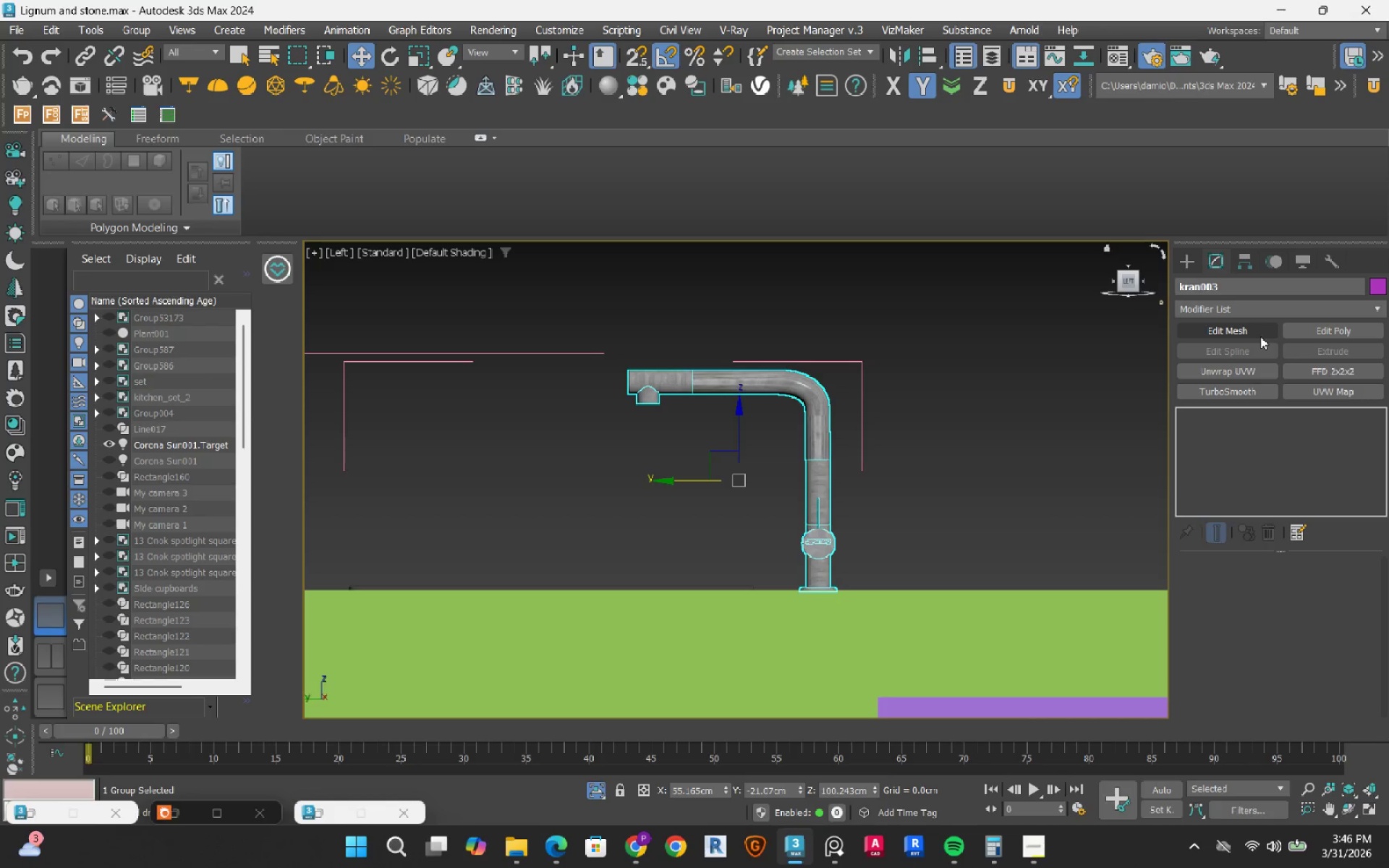 
wait(5.28)
 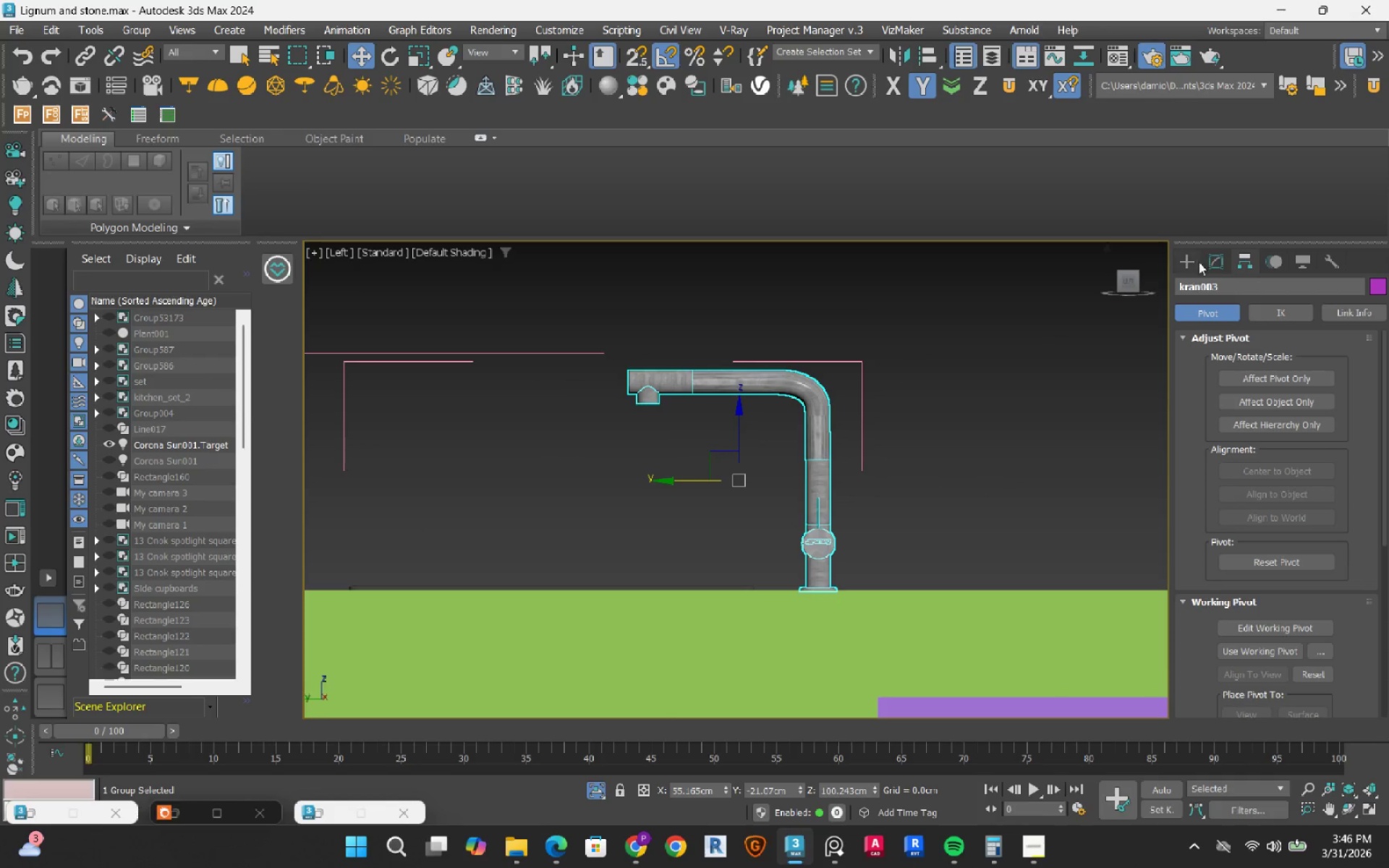 
left_click([1335, 364])
 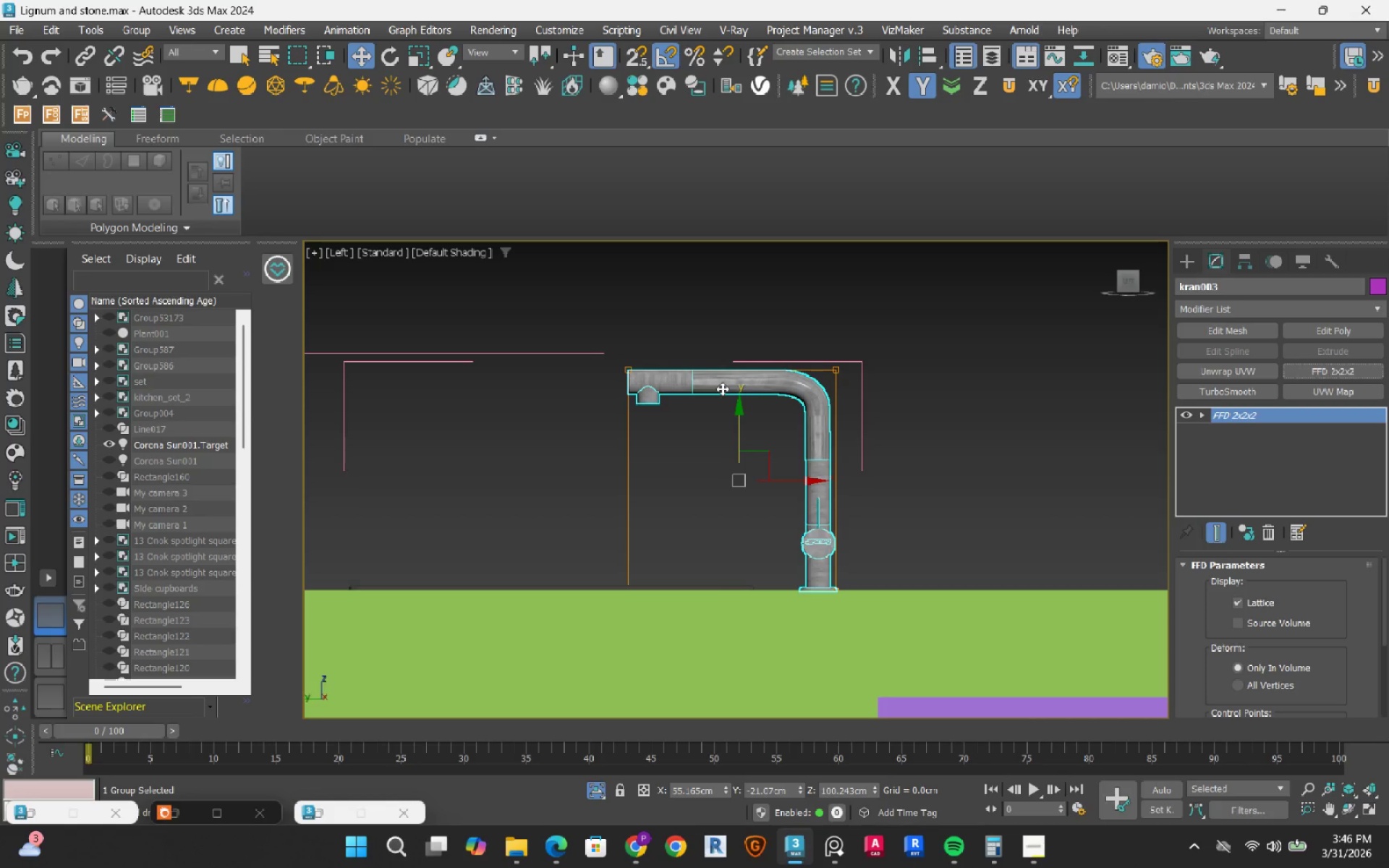 
wait(5.19)
 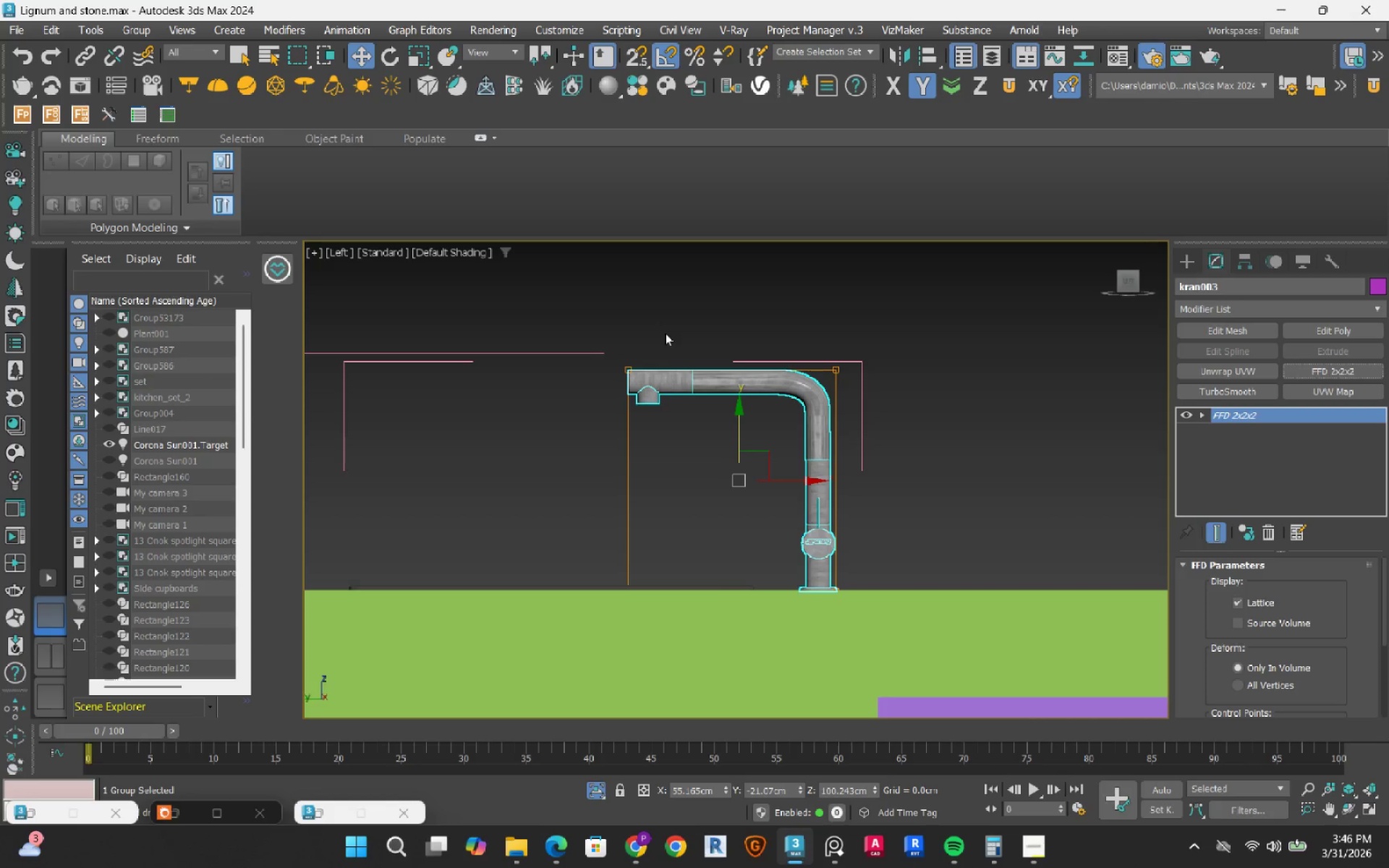 
left_click([1267, 528])
 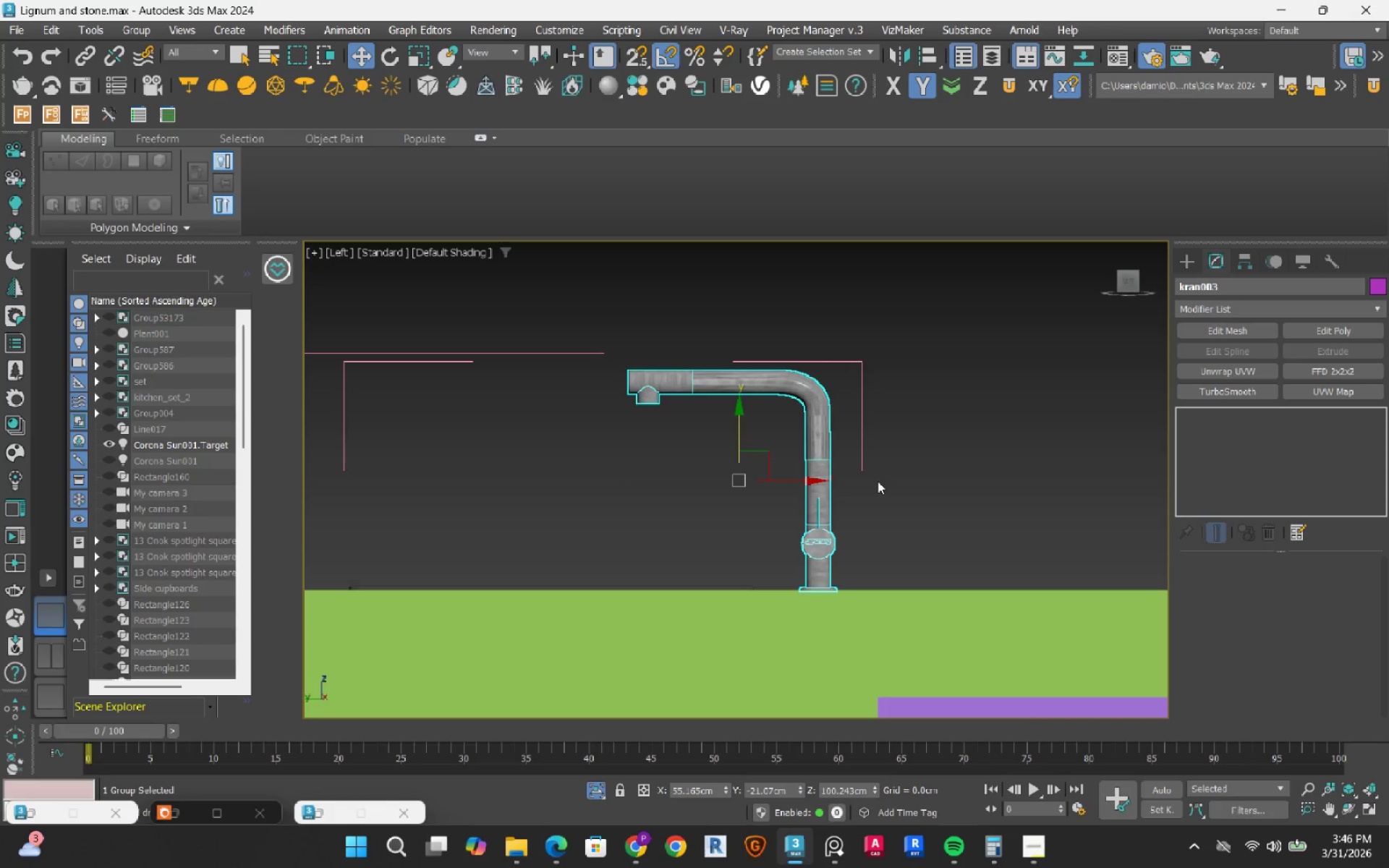 
key(R)
 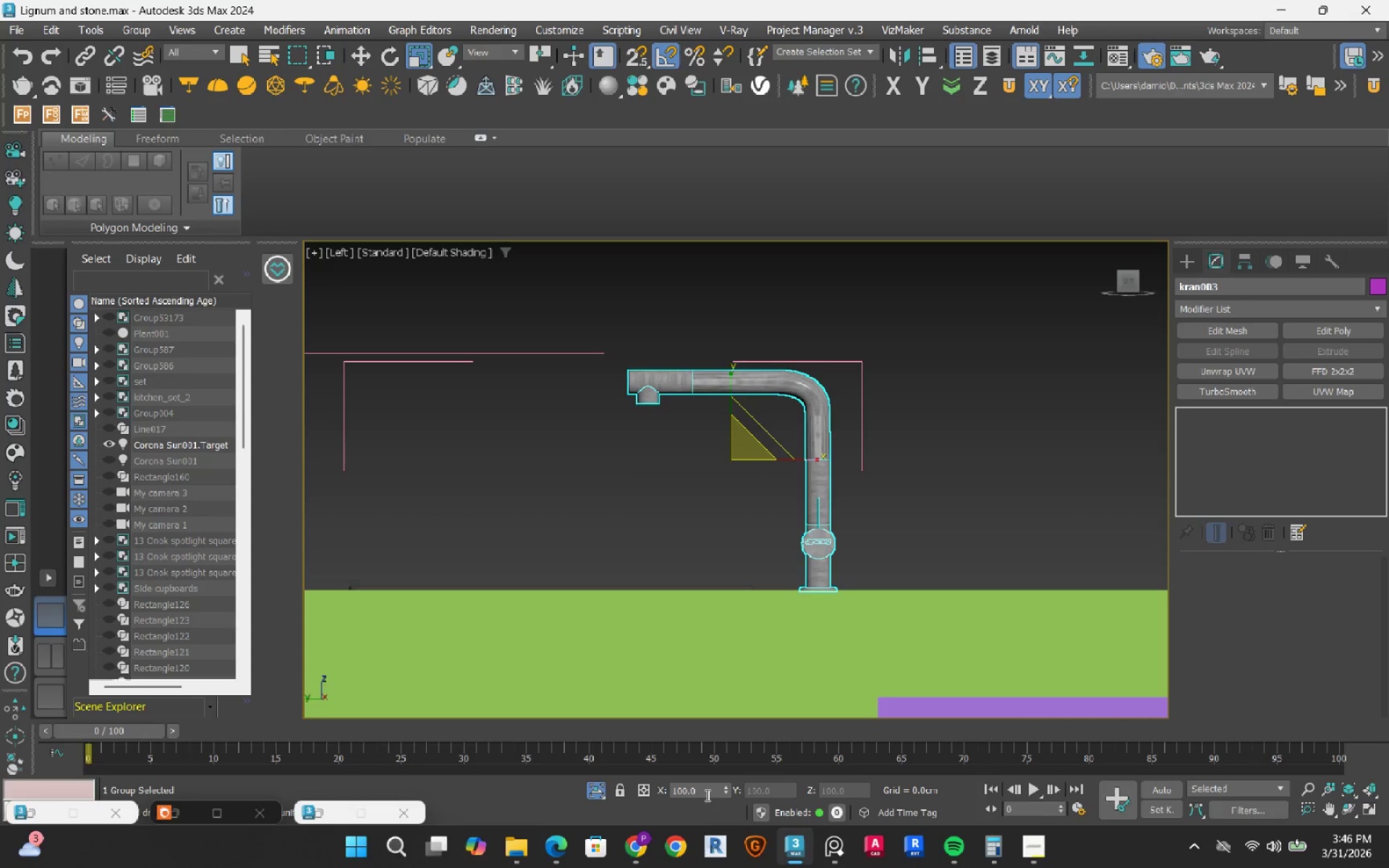 
double_click([706, 793])
 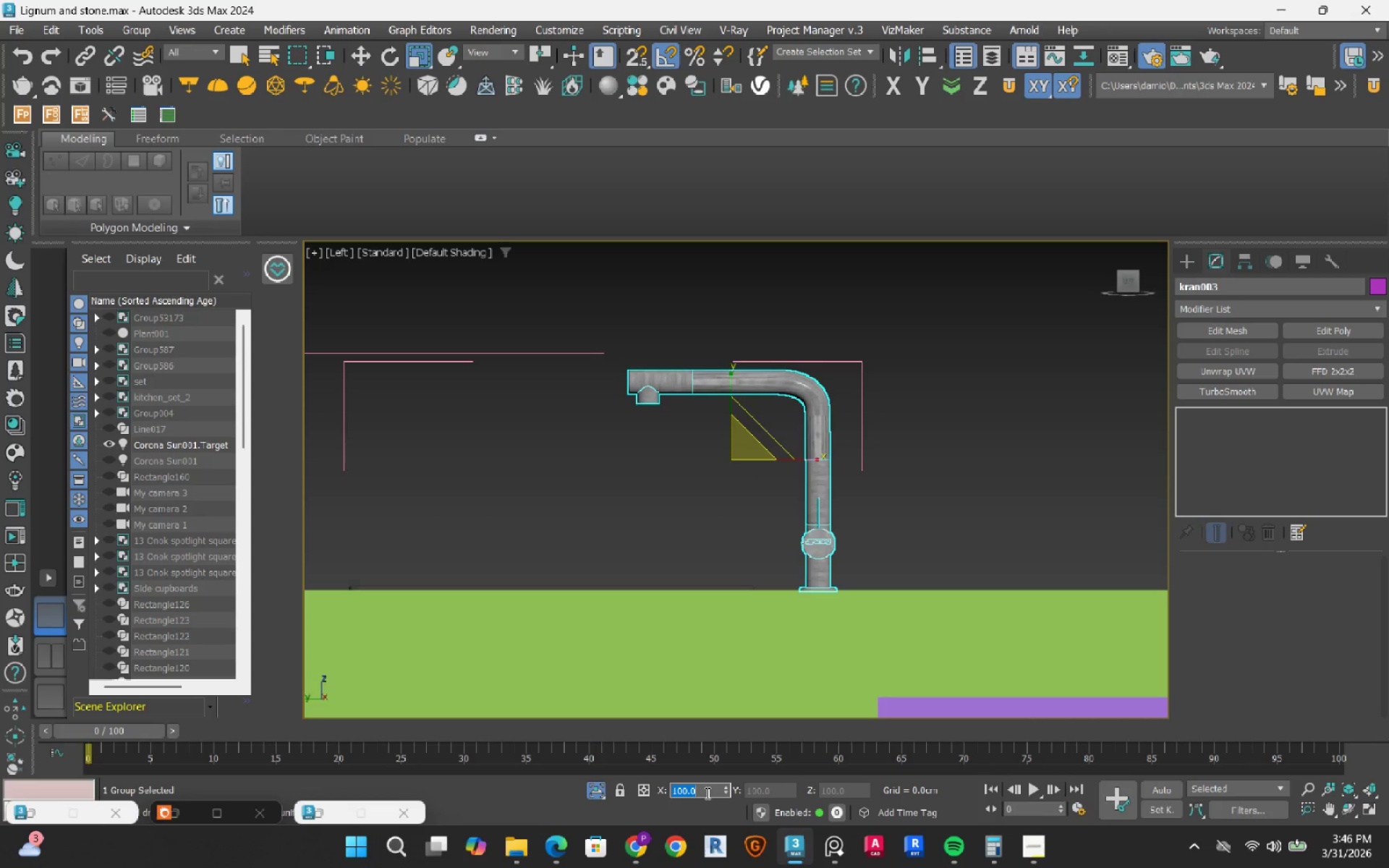 
key(Numpad1)
 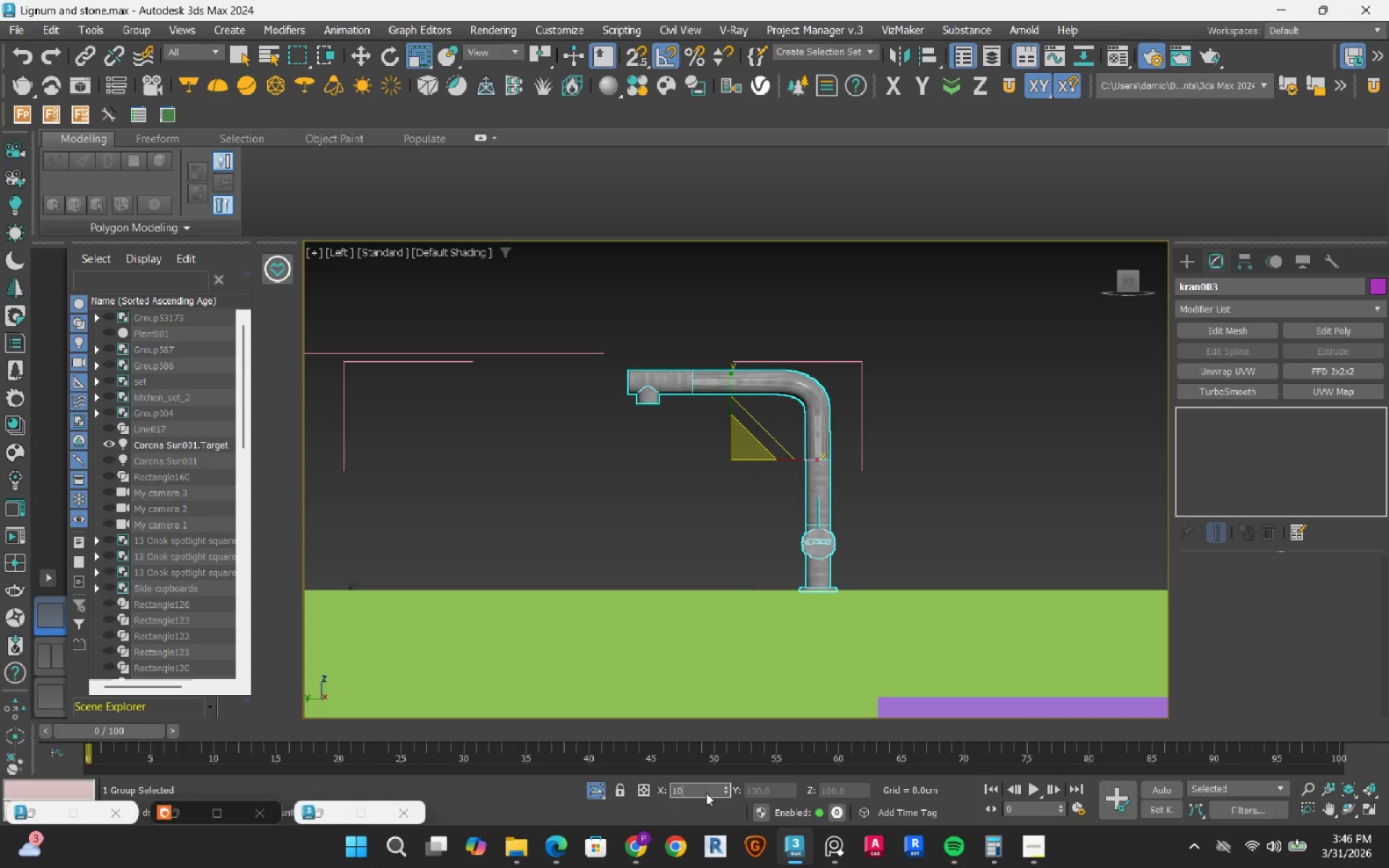 
key(Numpad0)
 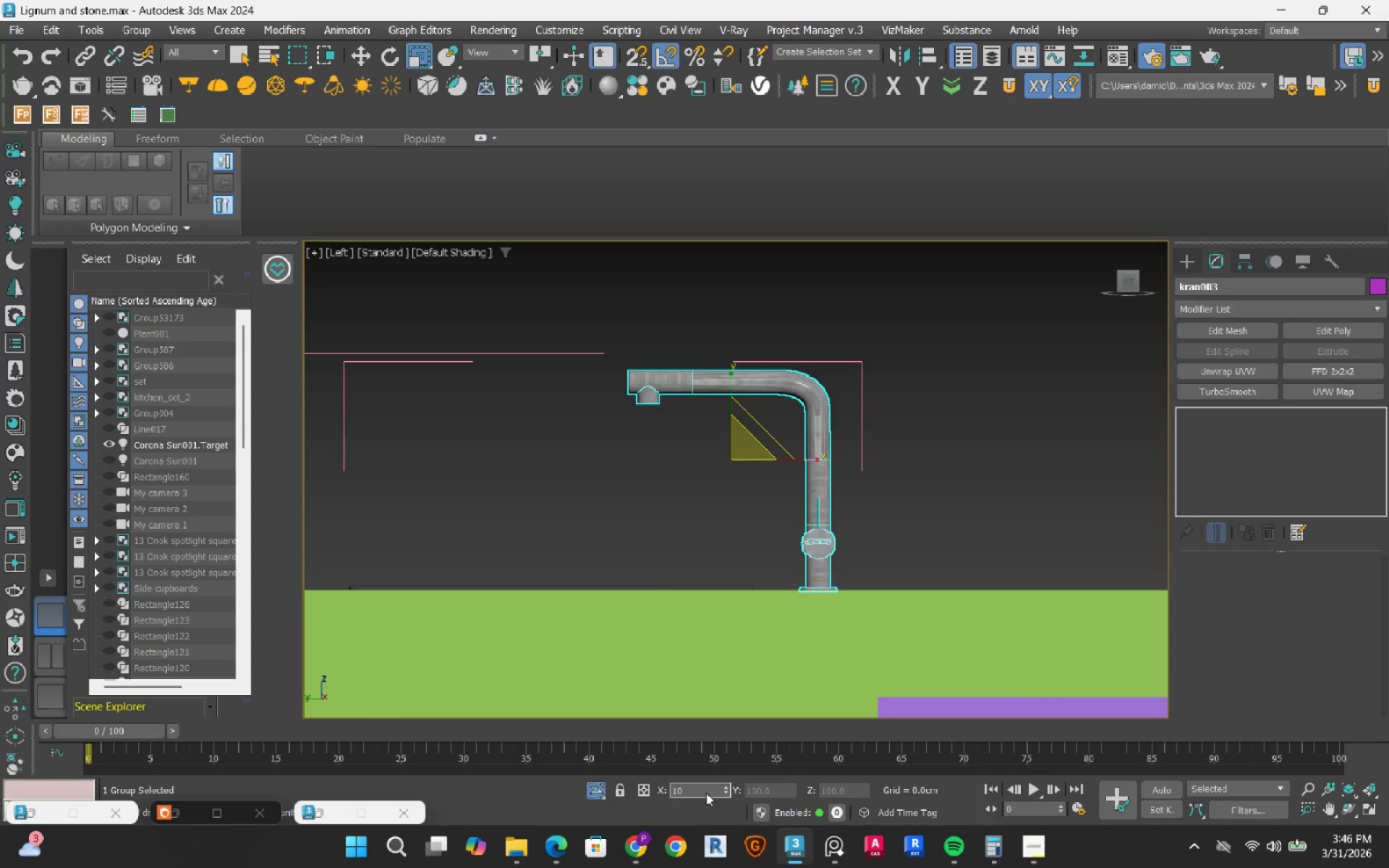 
key(Backspace)
 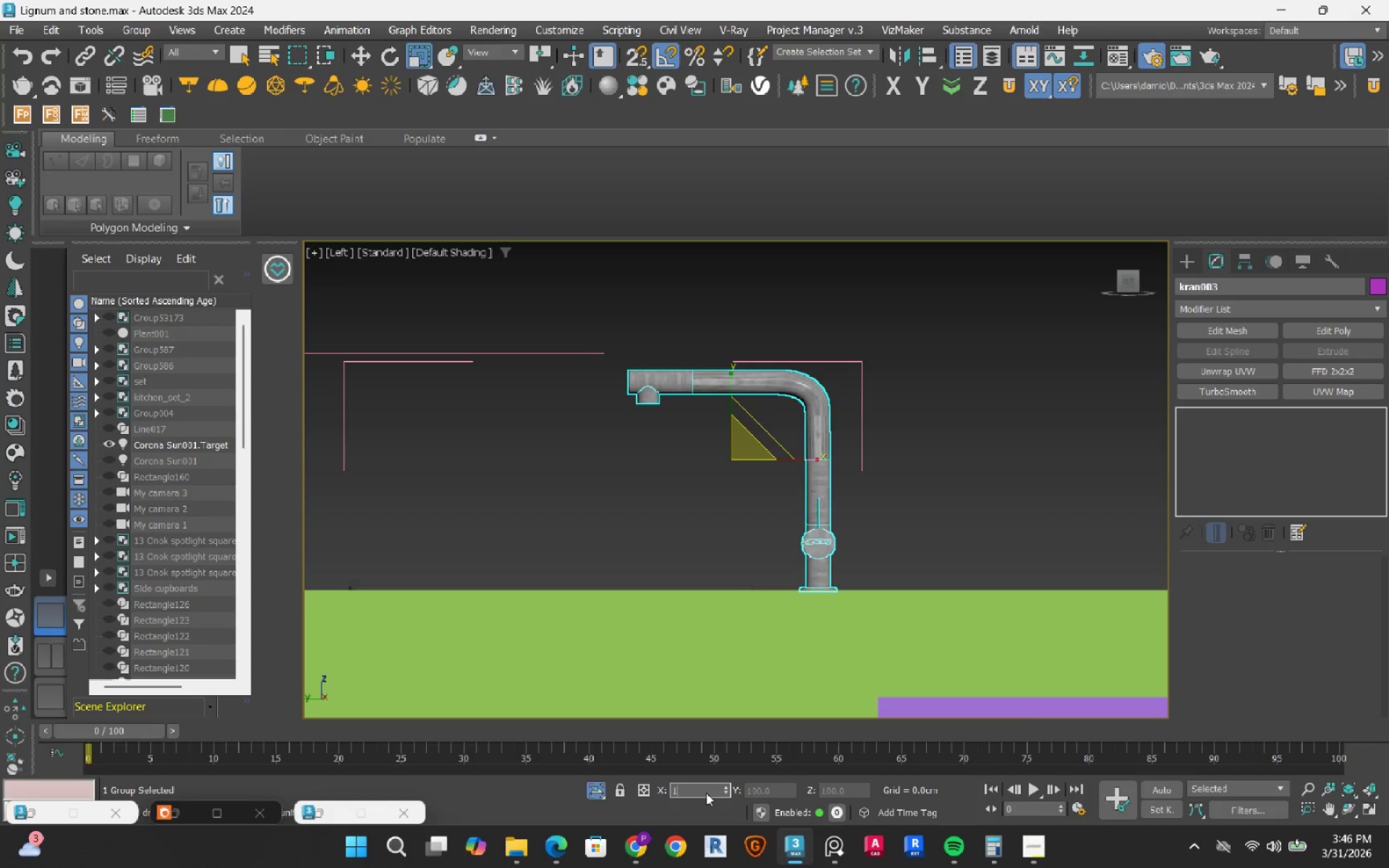 
key(Numpad5)
 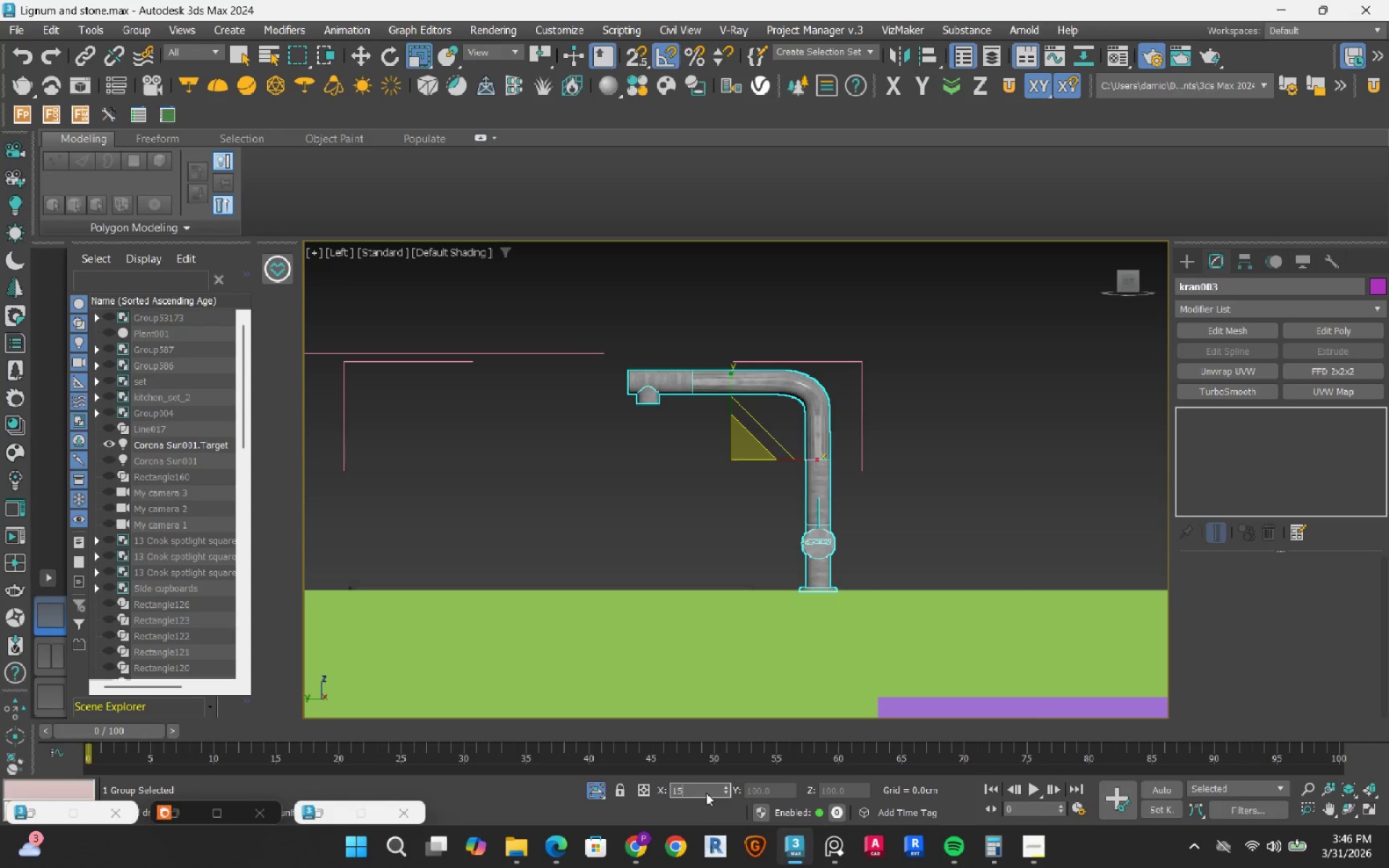 
key(Numpad0)
 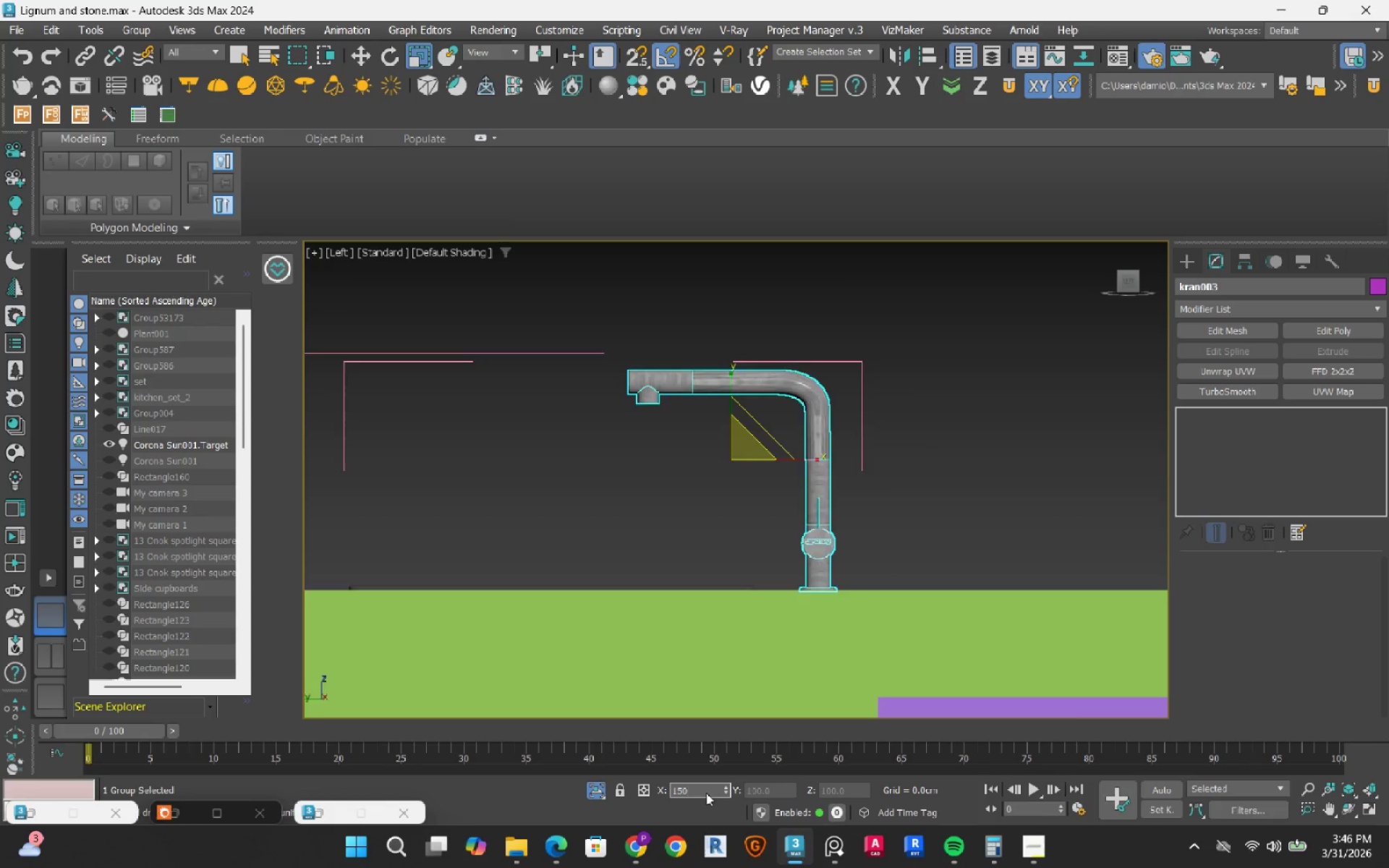 
key(NumpadEnter)
 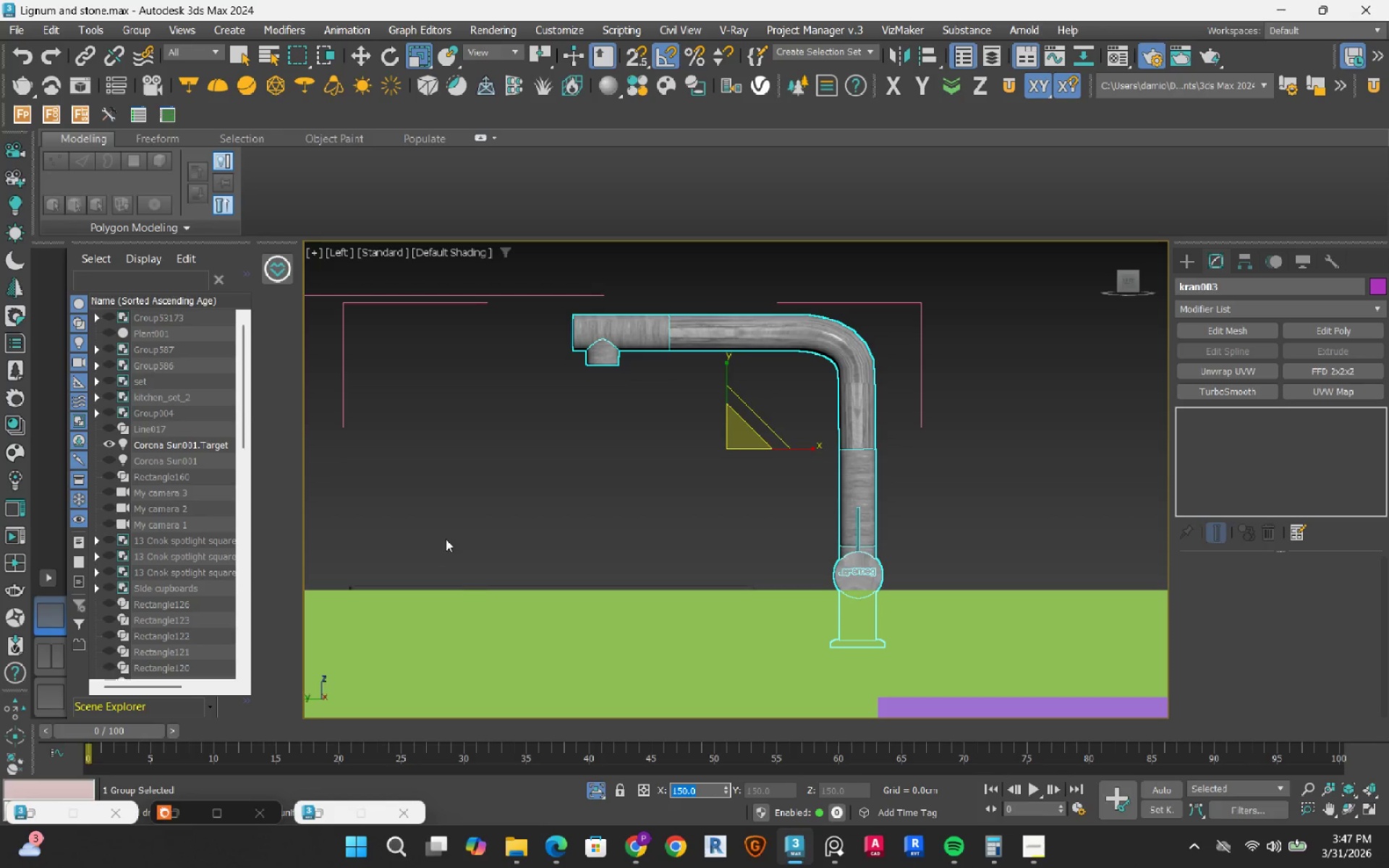 
scroll: coordinate [856, 460], scroll_direction: down, amount: 3.0
 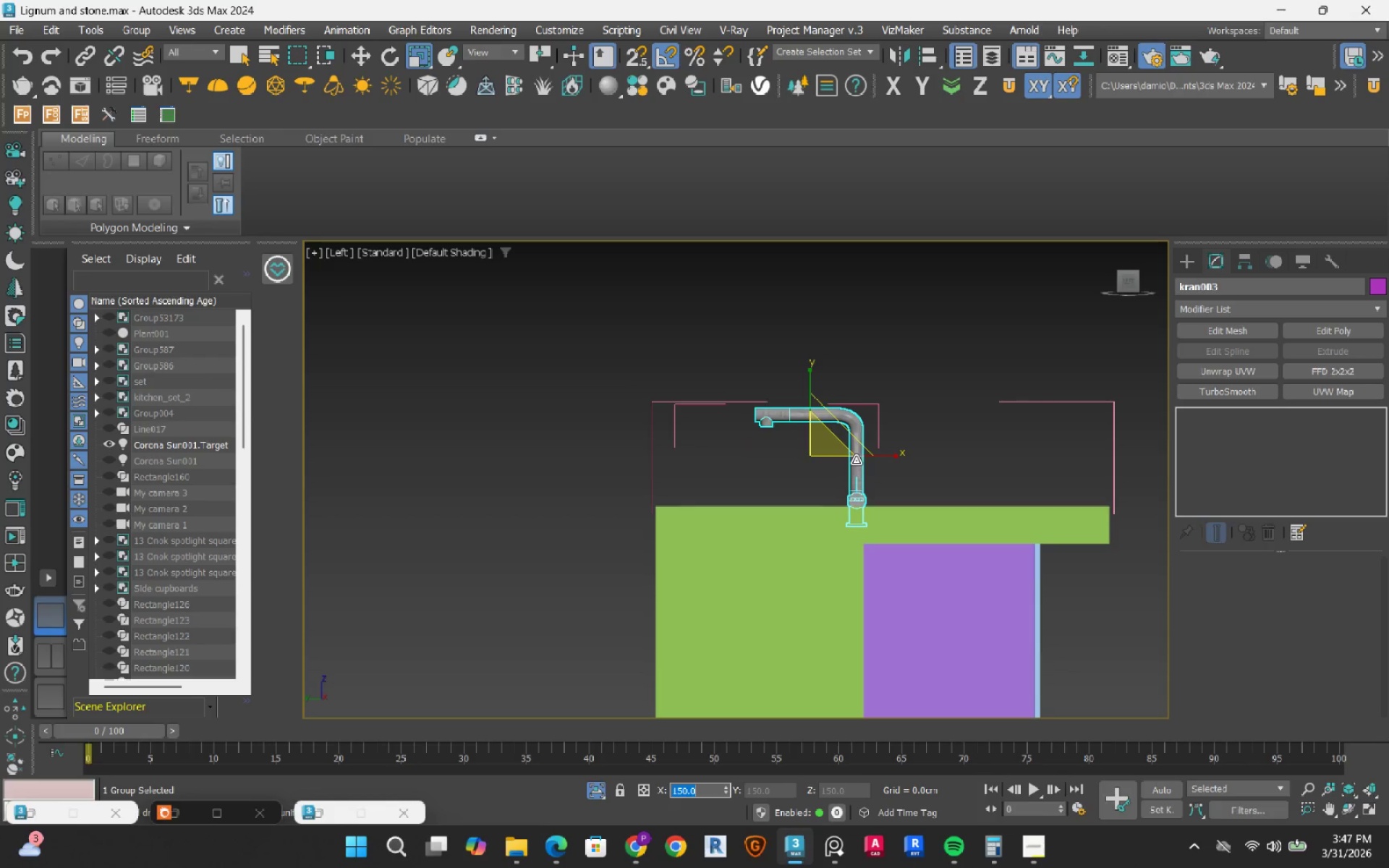 
scroll: coordinate [851, 515], scroll_direction: up, amount: 2.0
 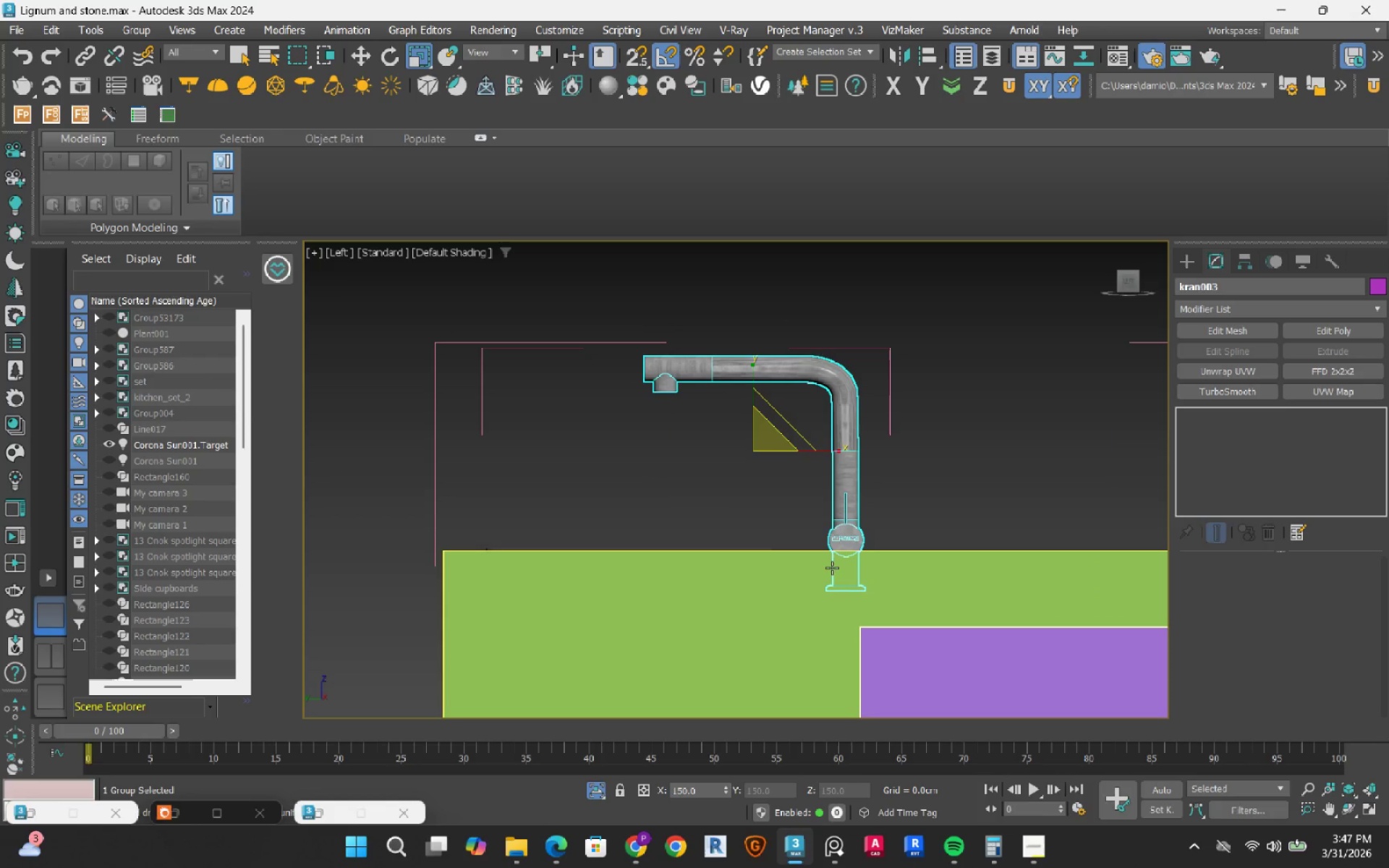 
key(W)
 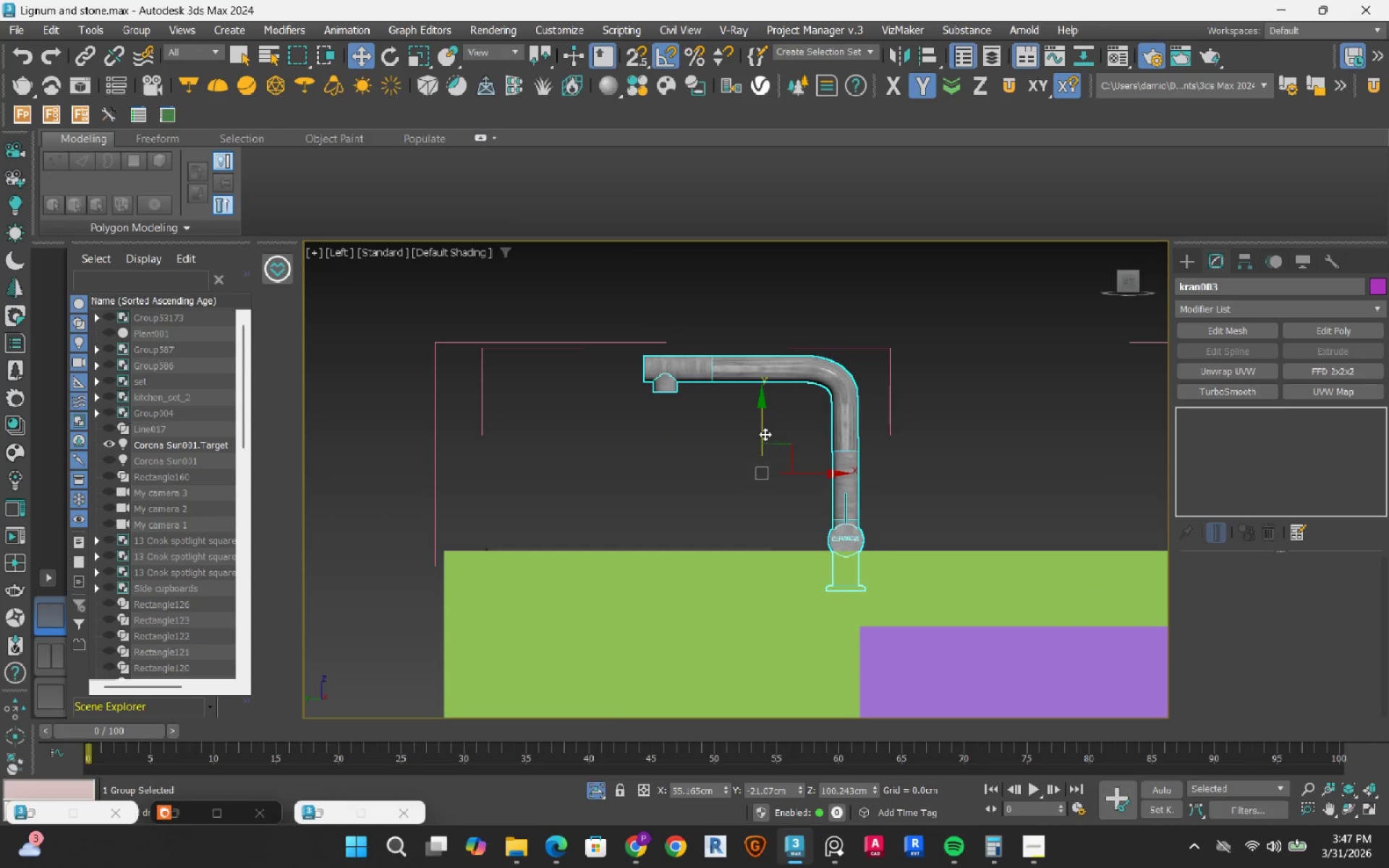 
left_click_drag(start_coordinate=[765, 433], to_coordinate=[763, 391])
 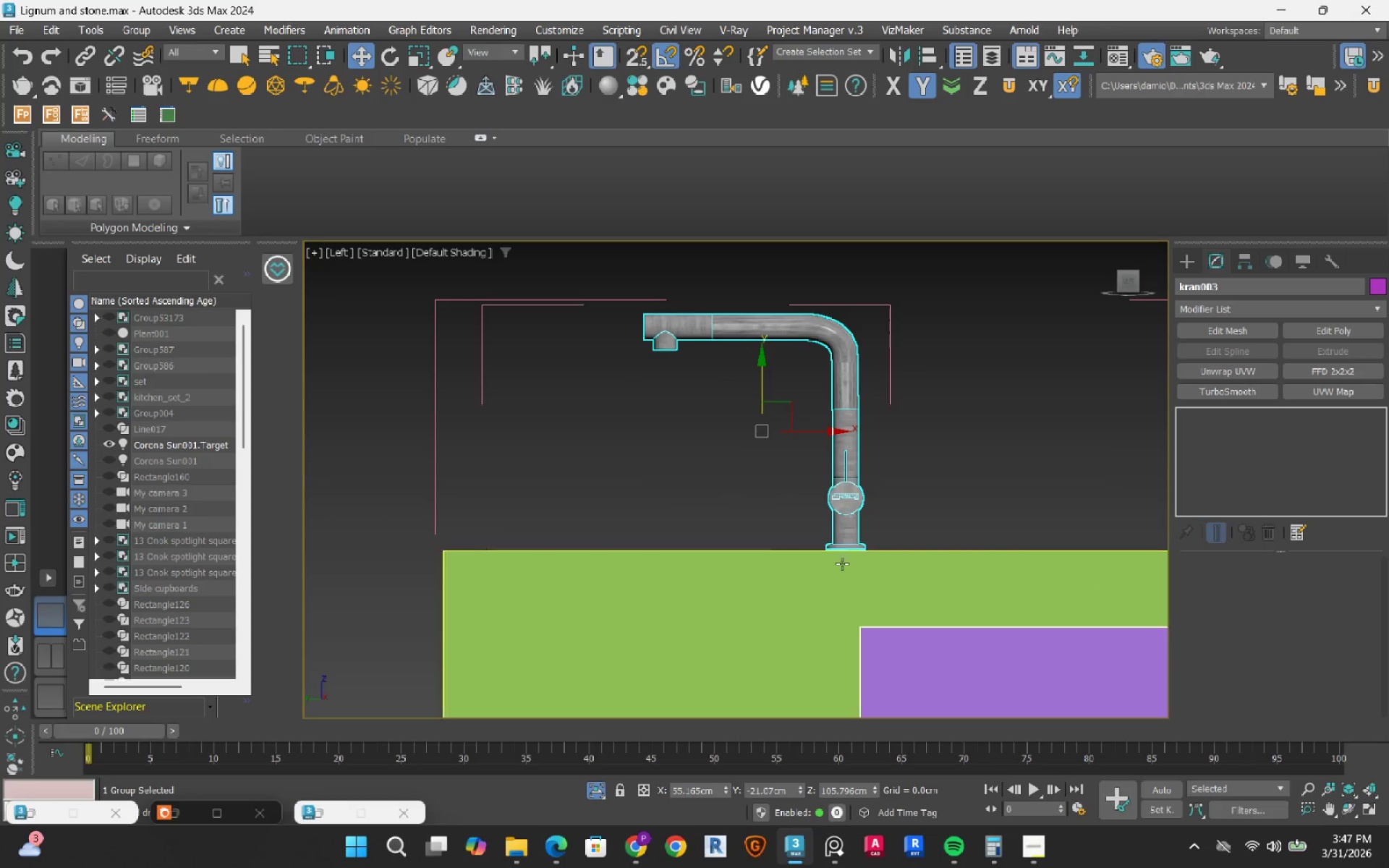 
scroll: coordinate [815, 514], scroll_direction: up, amount: 6.0
 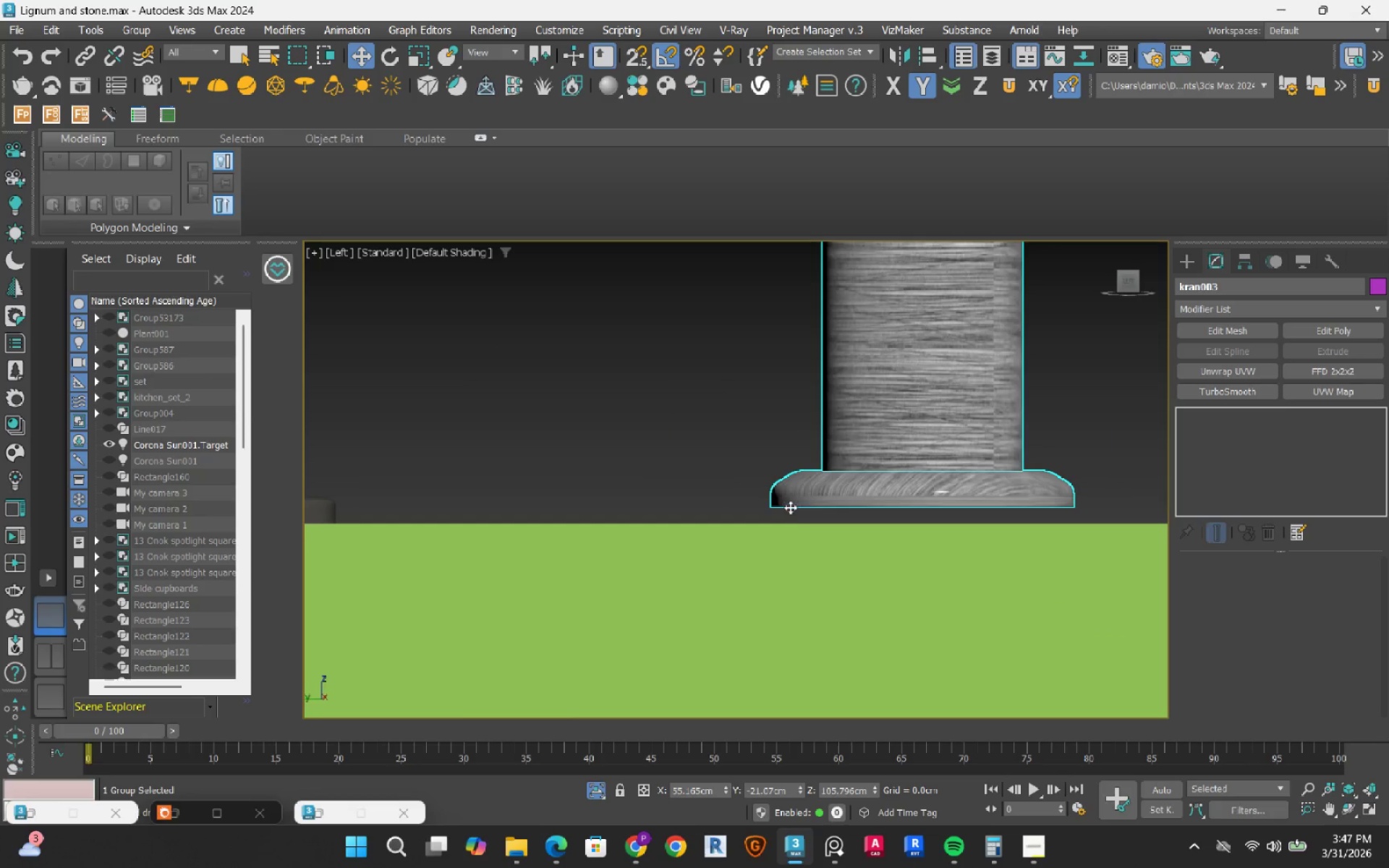 
key(S)
 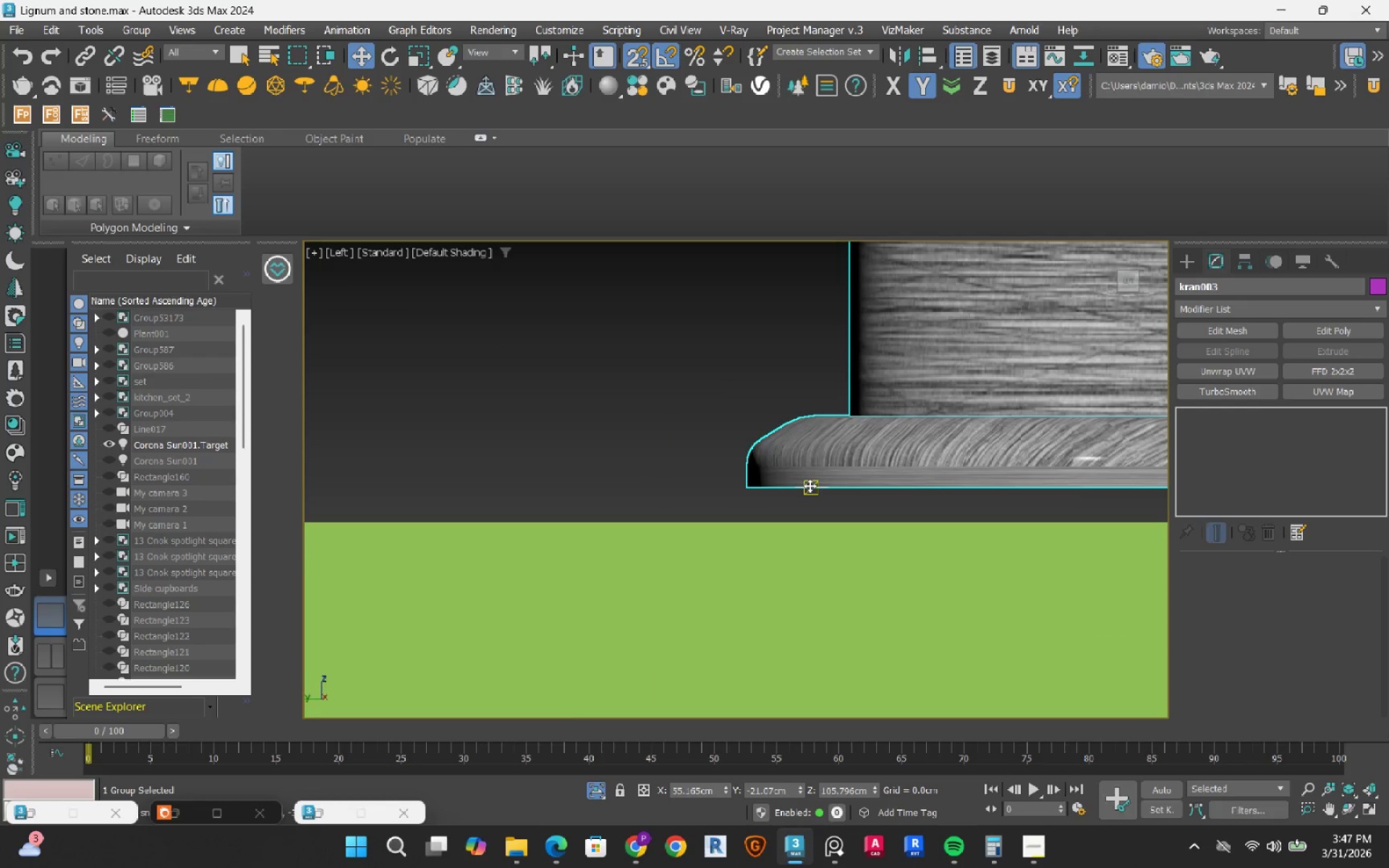 
scroll: coordinate [795, 525], scroll_direction: up, amount: 2.0
 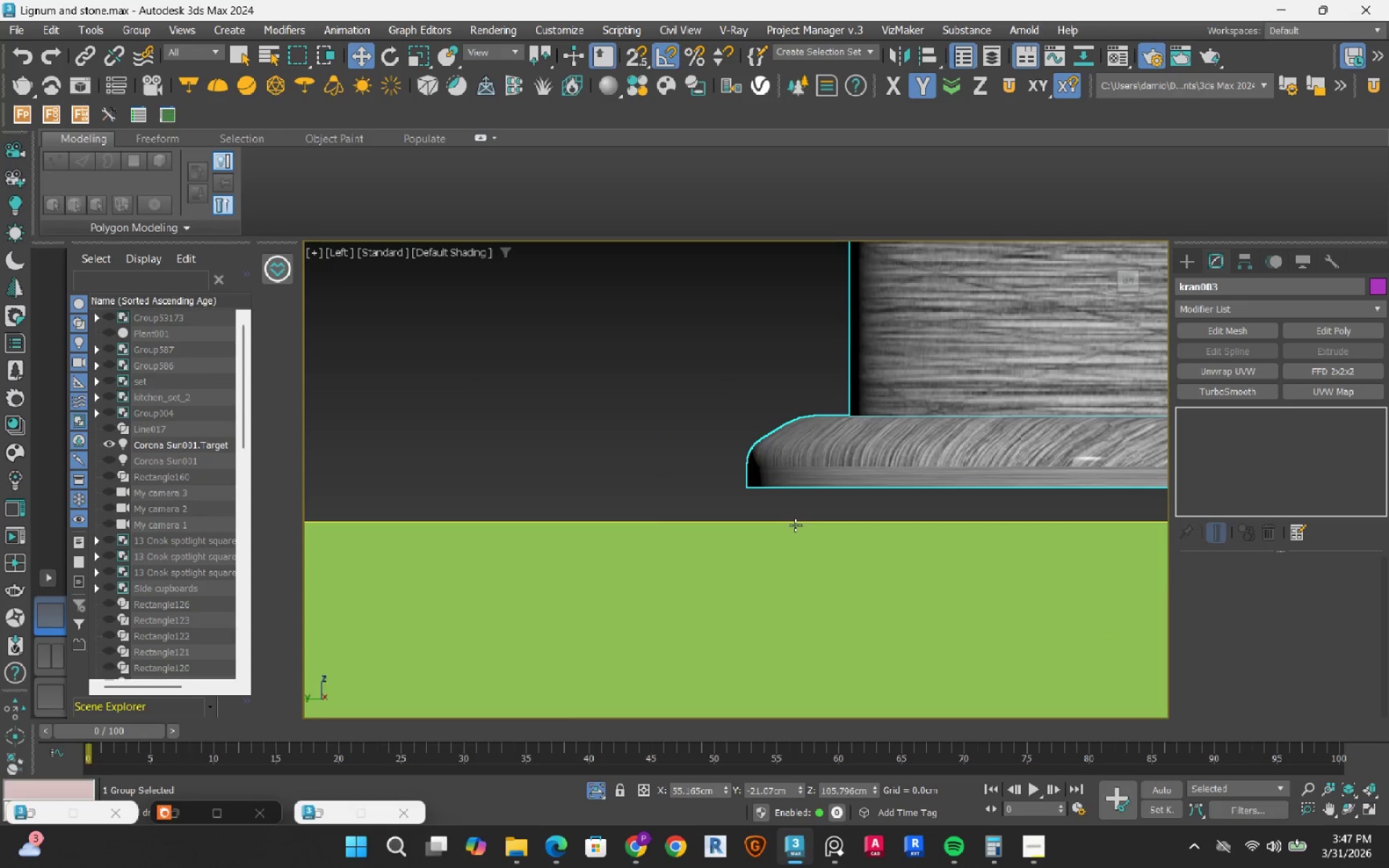 
left_click_drag(start_coordinate=[810, 485], to_coordinate=[810, 514])
 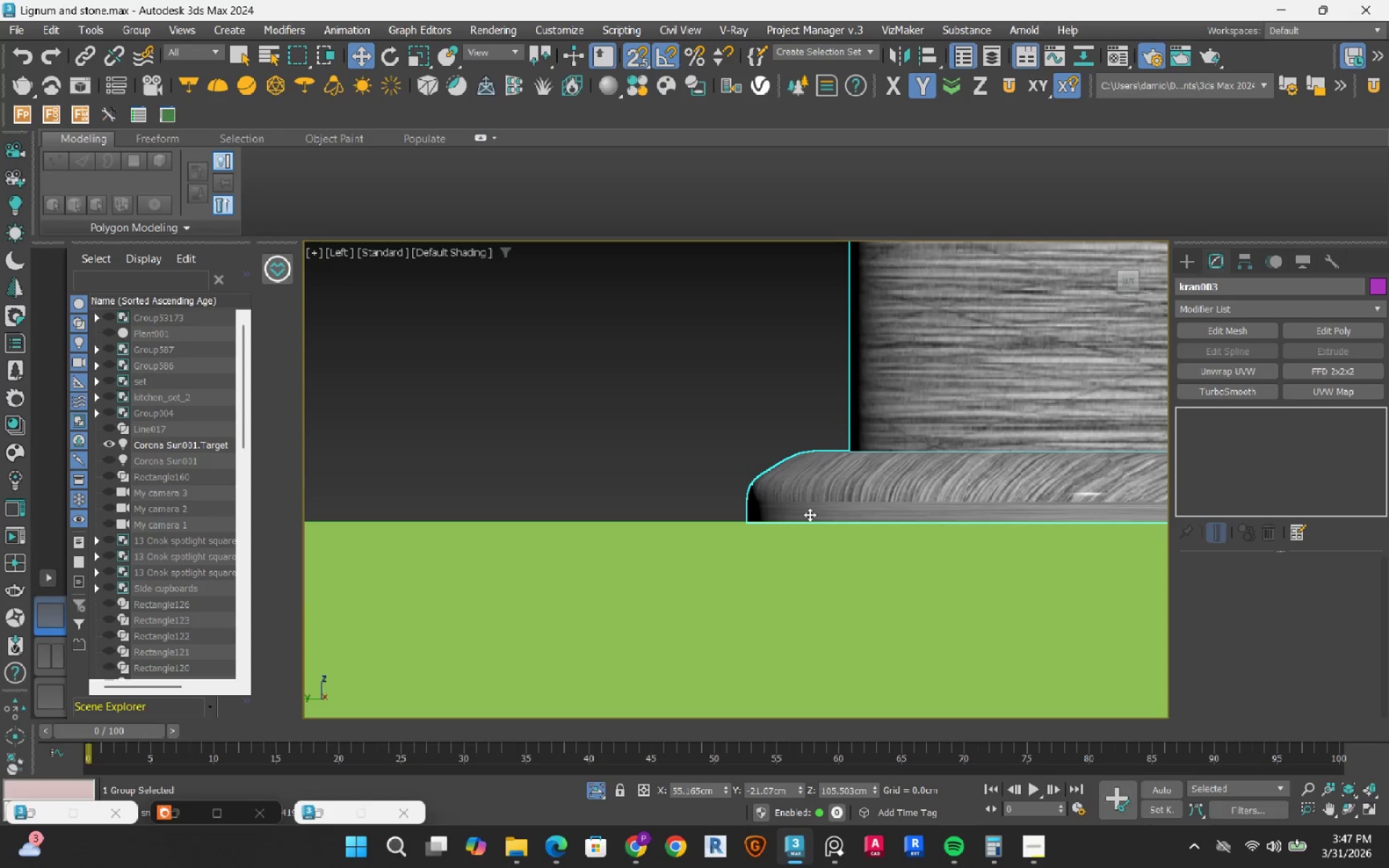 
scroll: coordinate [809, 514], scroll_direction: down, amount: 3.0
 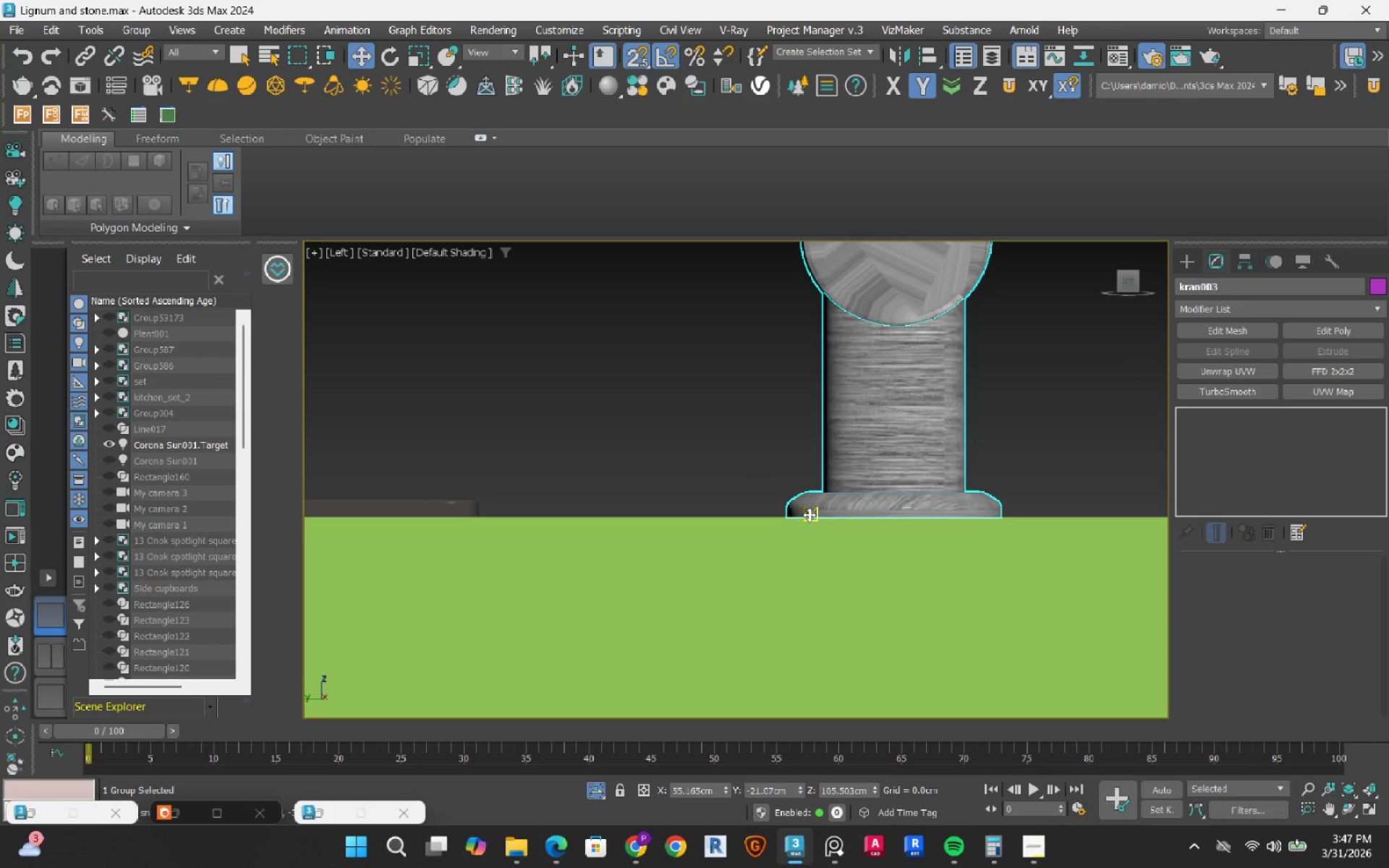 
key(T)
 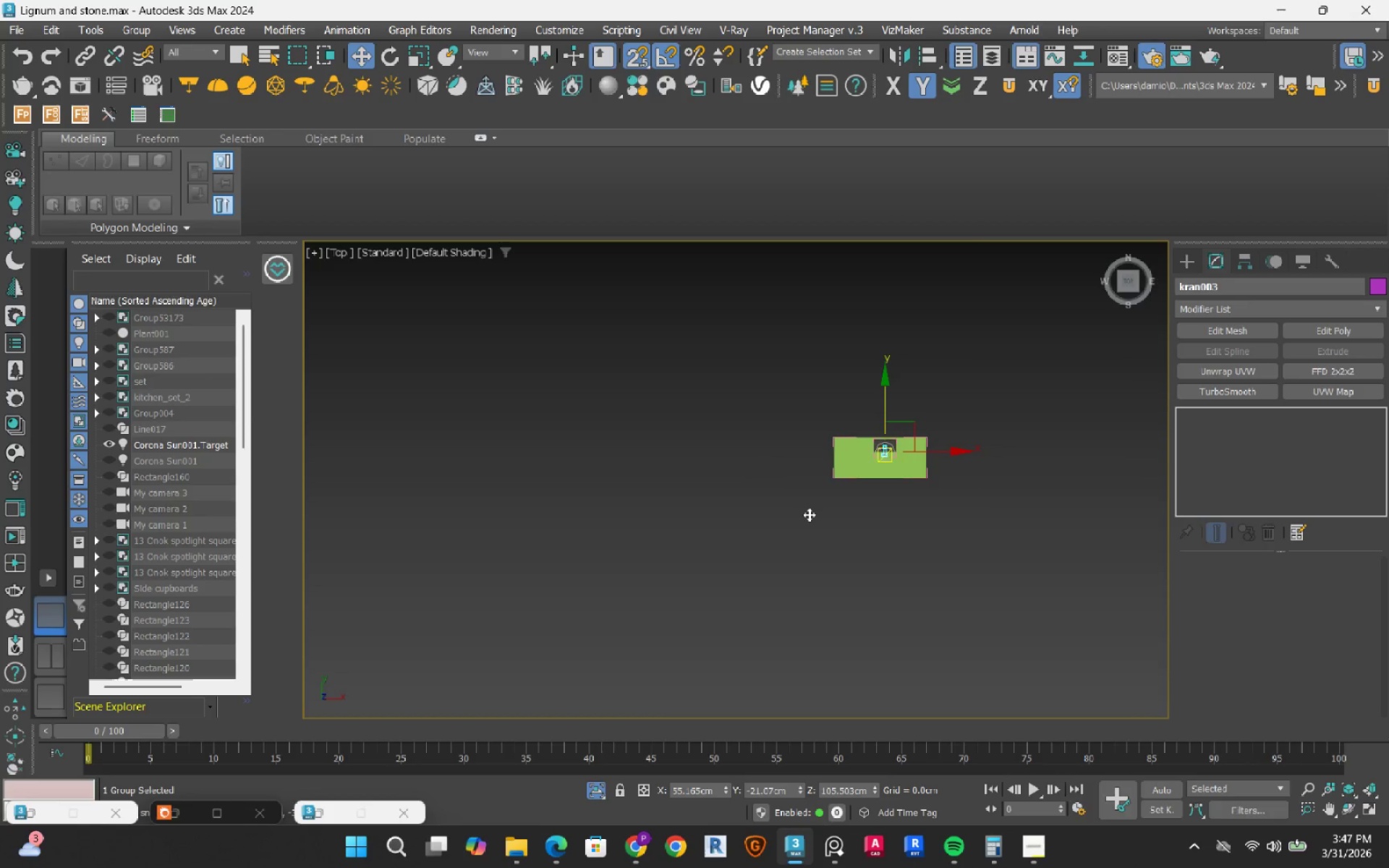 
scroll: coordinate [875, 504], scroll_direction: up, amount: 13.0
 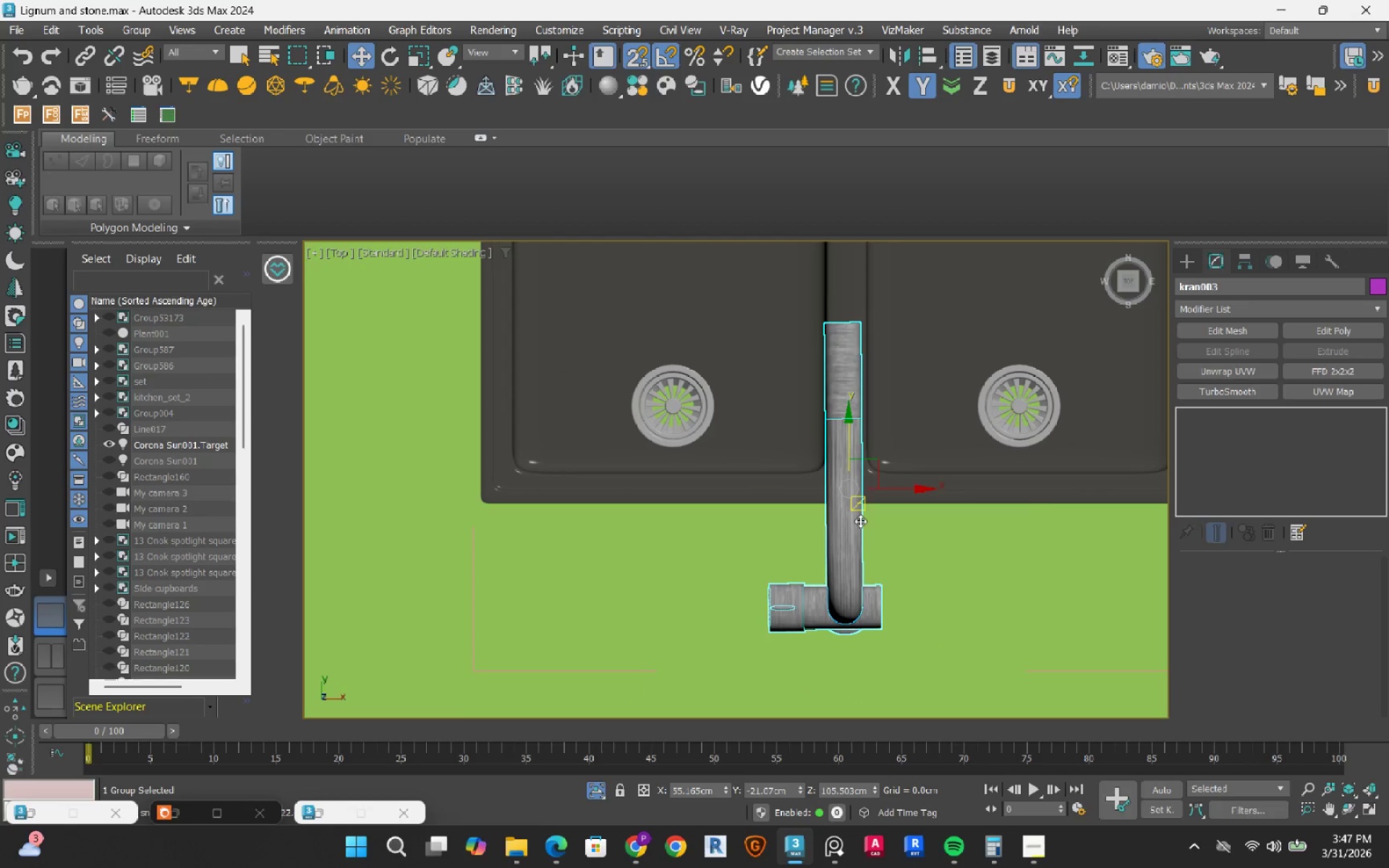 
key(S)
 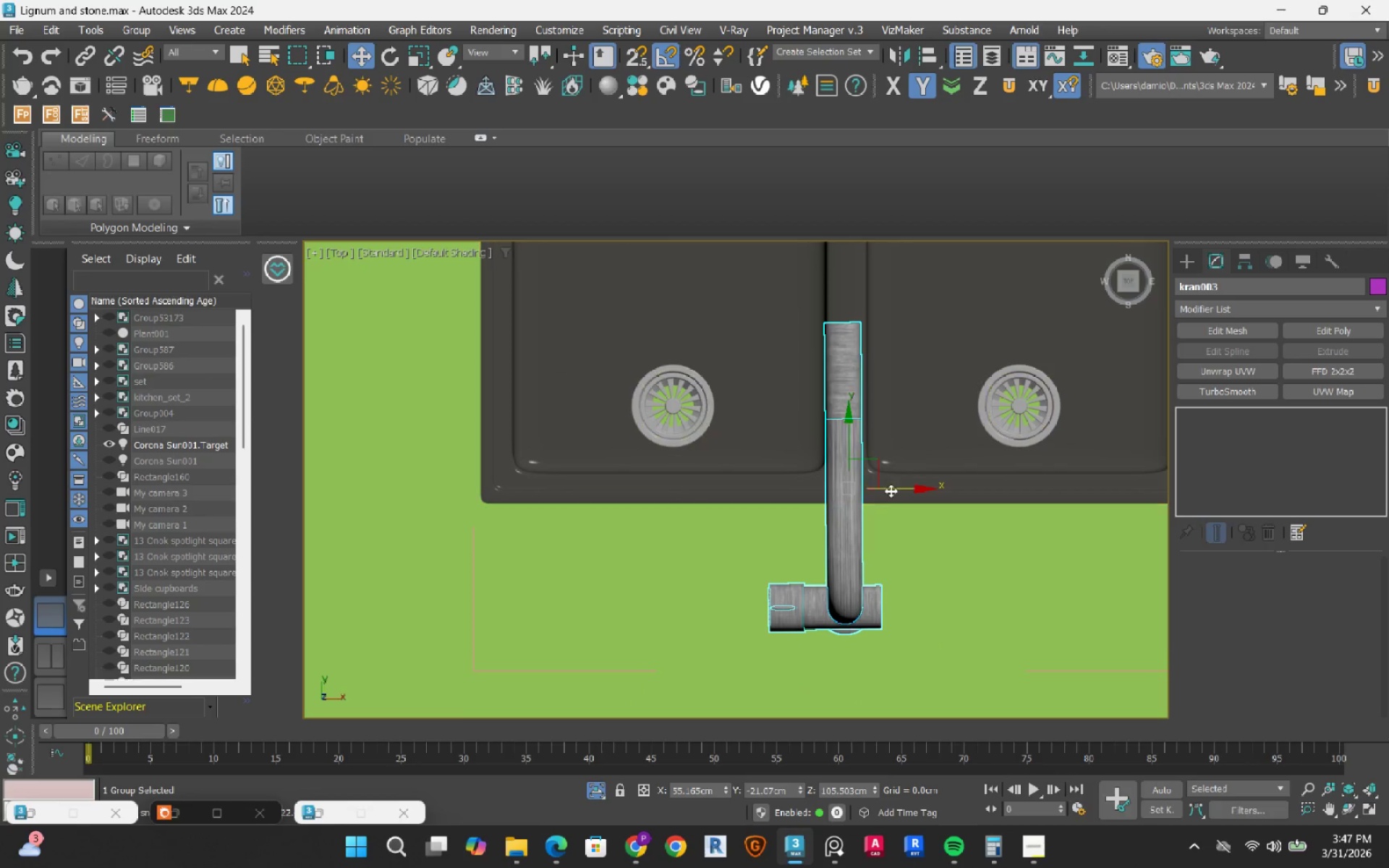 
left_click_drag(start_coordinate=[895, 487], to_coordinate=[901, 491])
 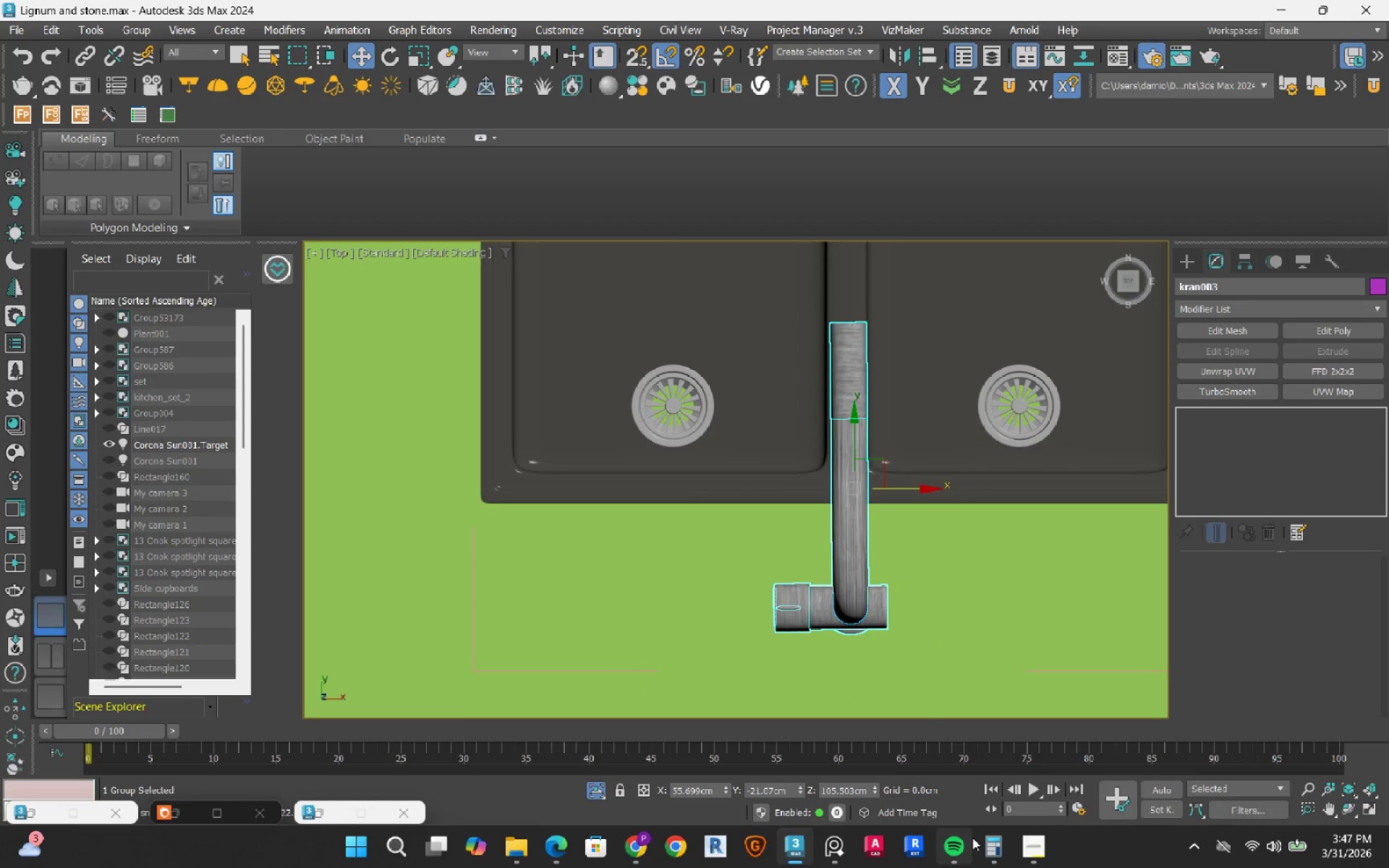 
key(MediaTrackNext)
 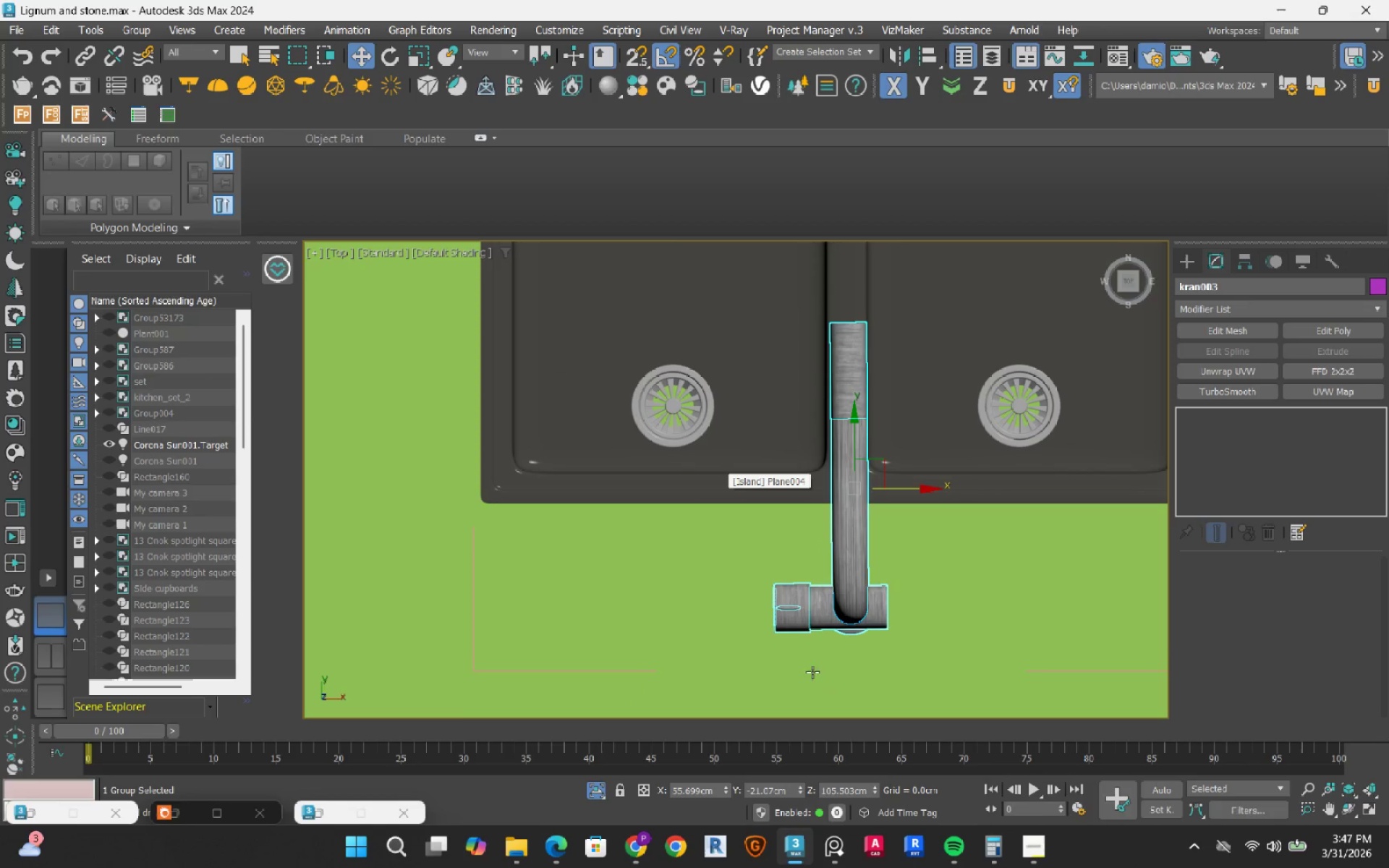 
left_click([953, 847])
 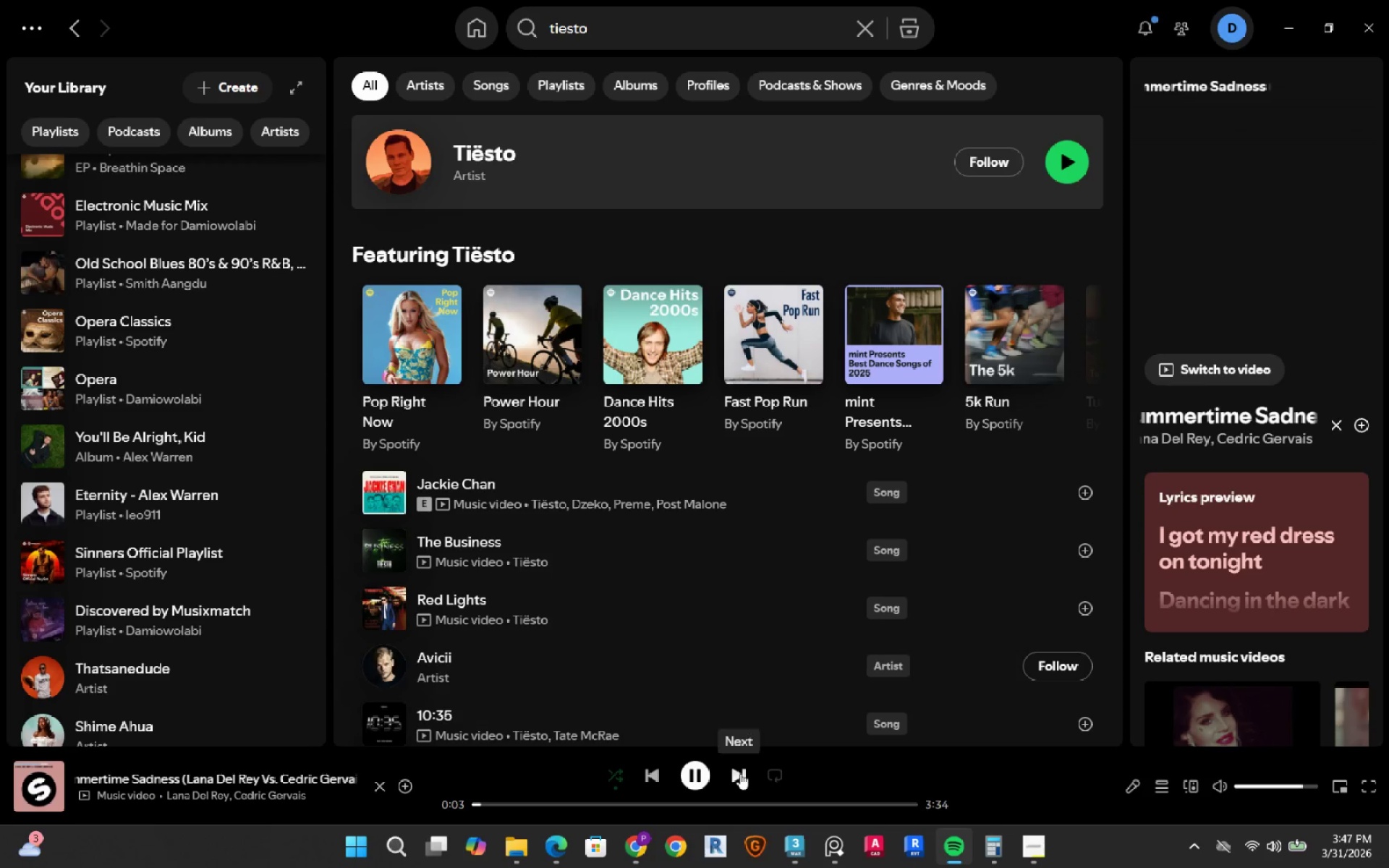 
left_click([740, 773])
 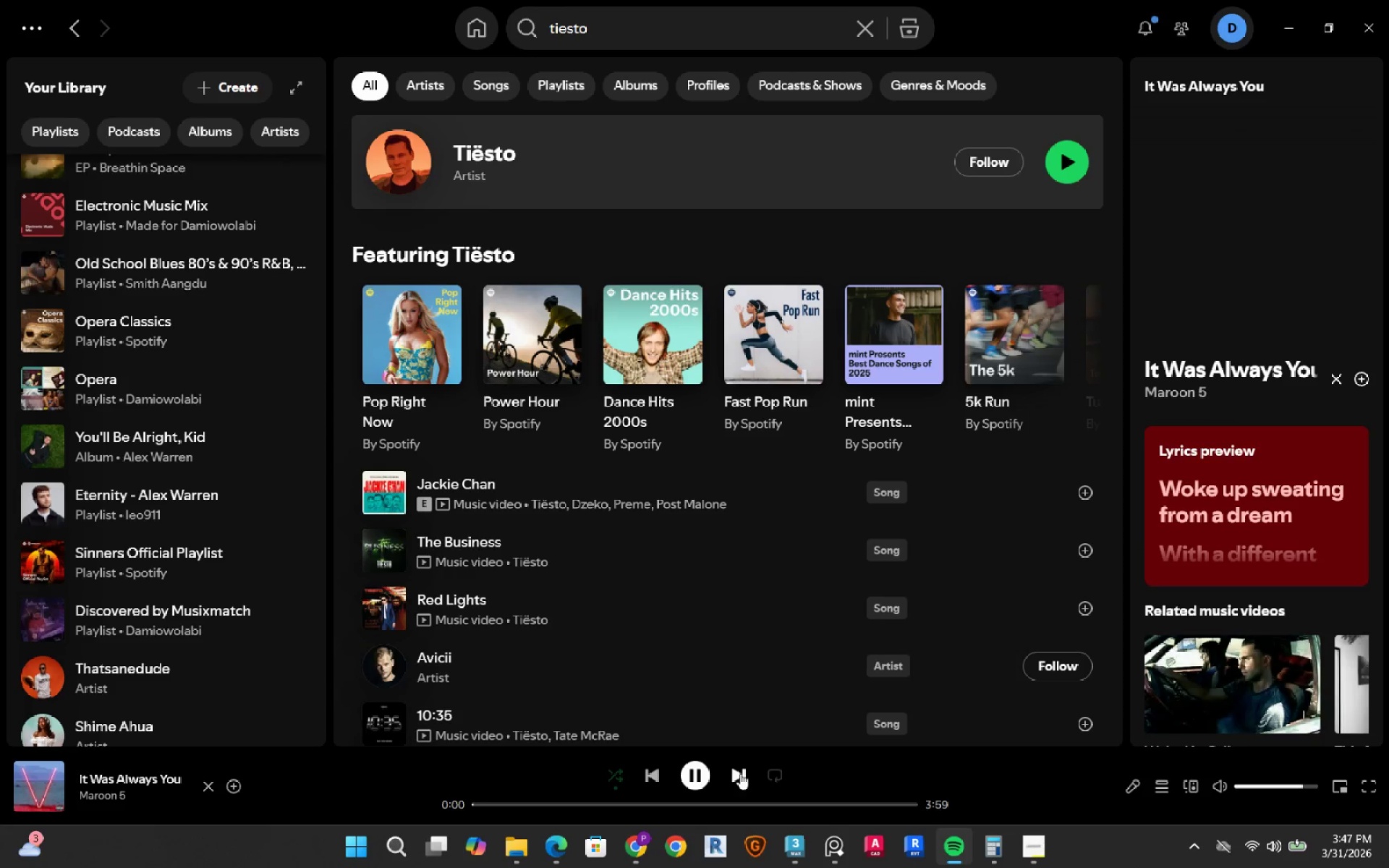 
left_click([740, 773])
 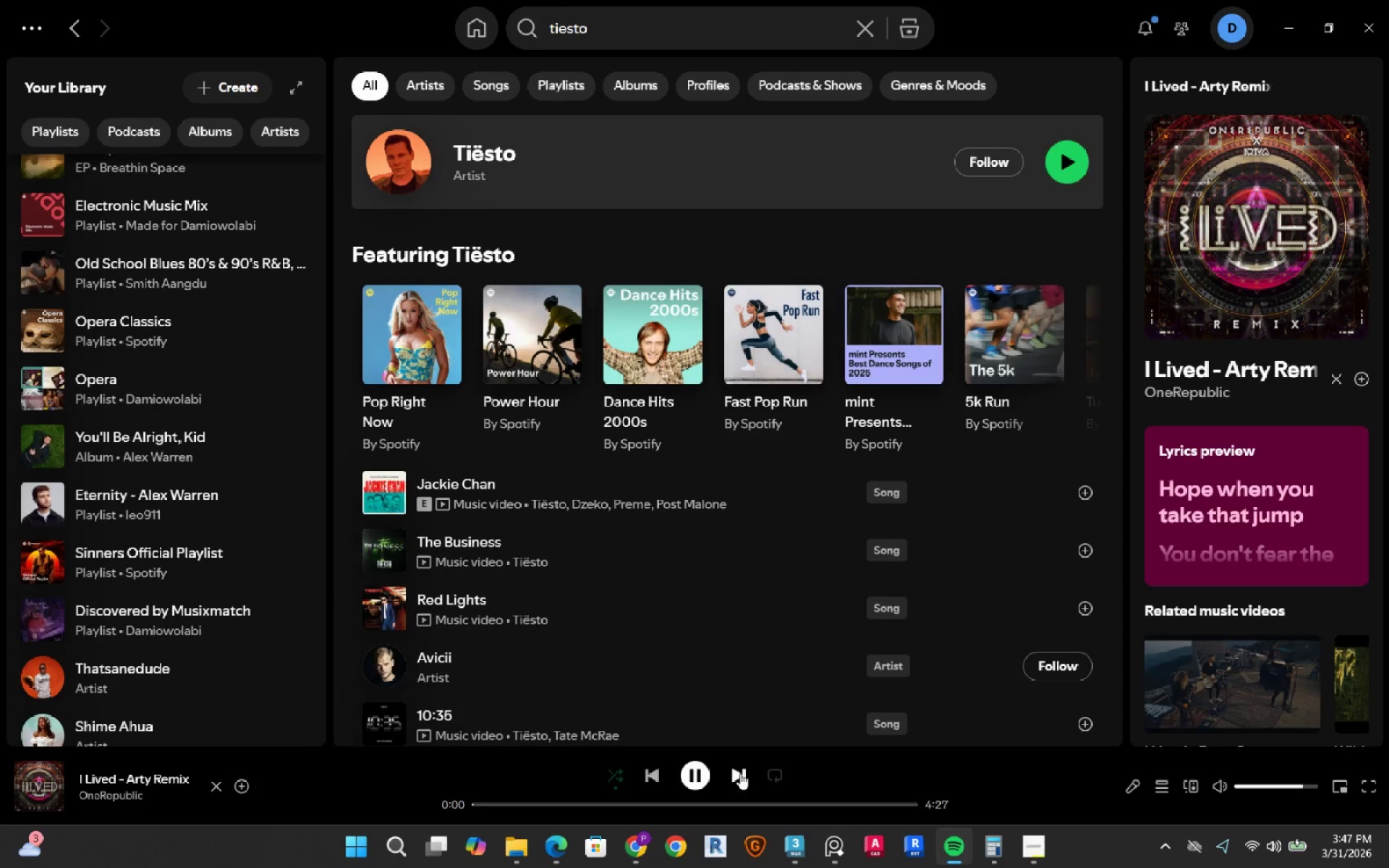 
left_click([740, 773])
 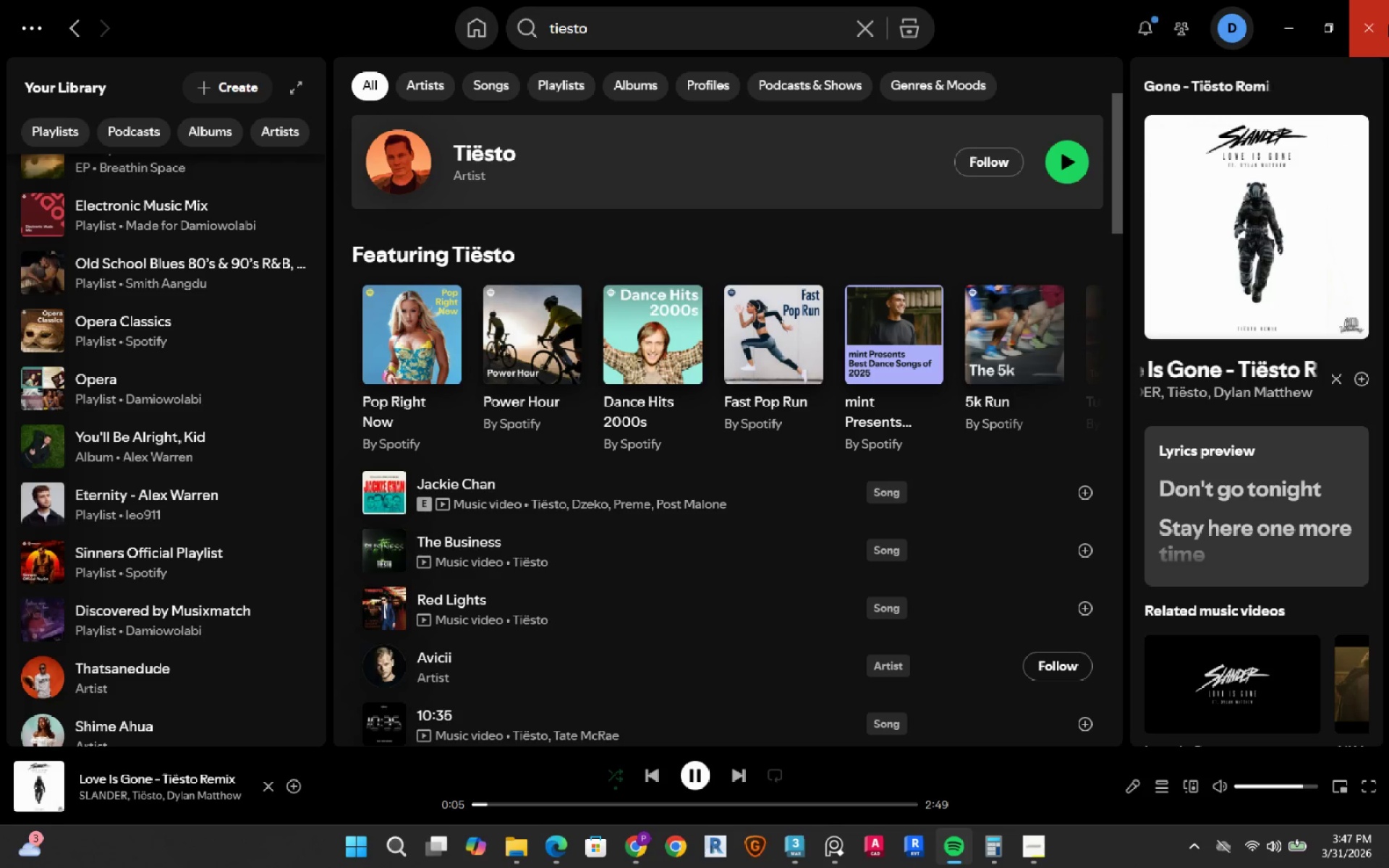 
wait(7.75)
 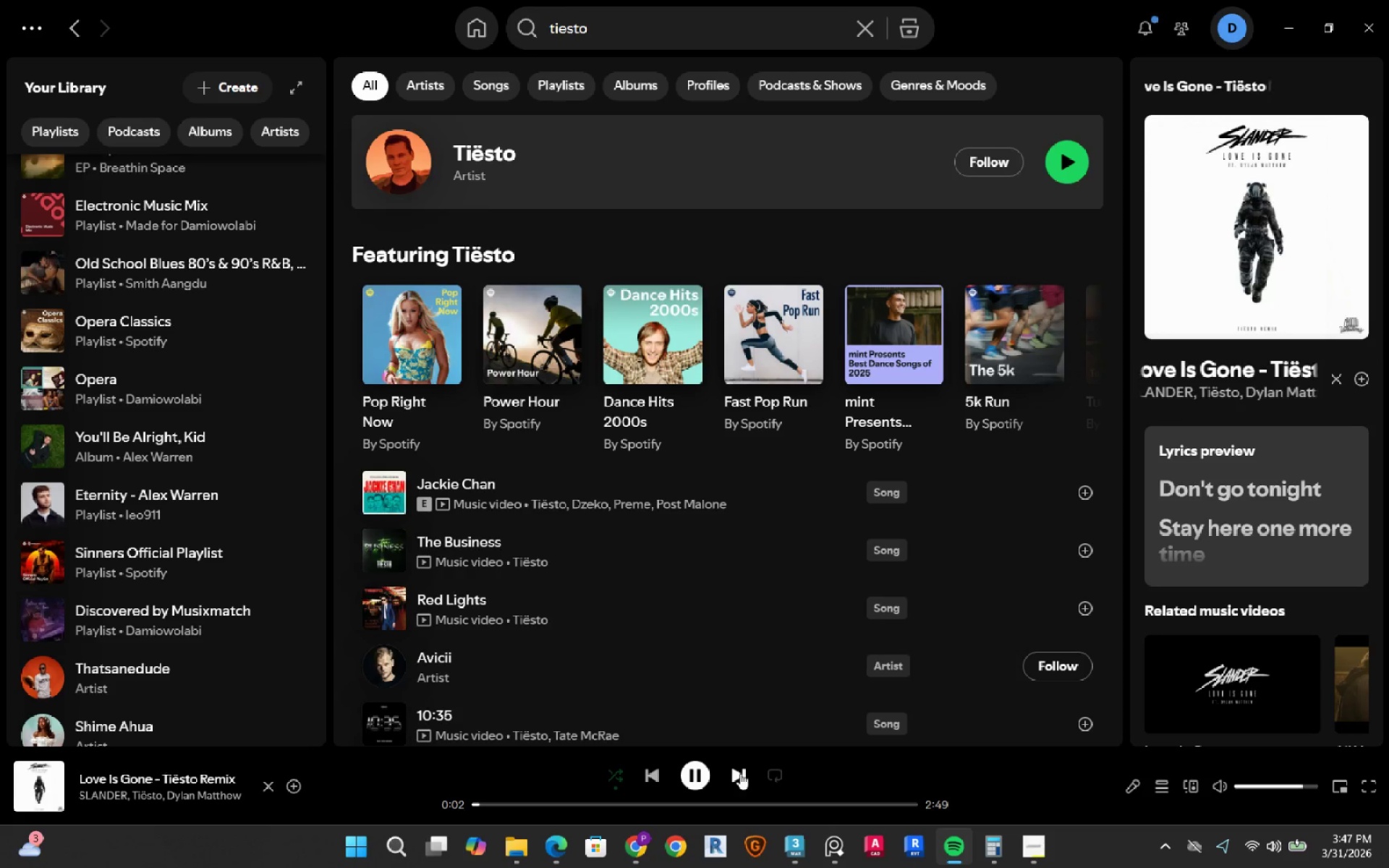 
scroll: coordinate [871, 517], scroll_direction: up, amount: 1.0
 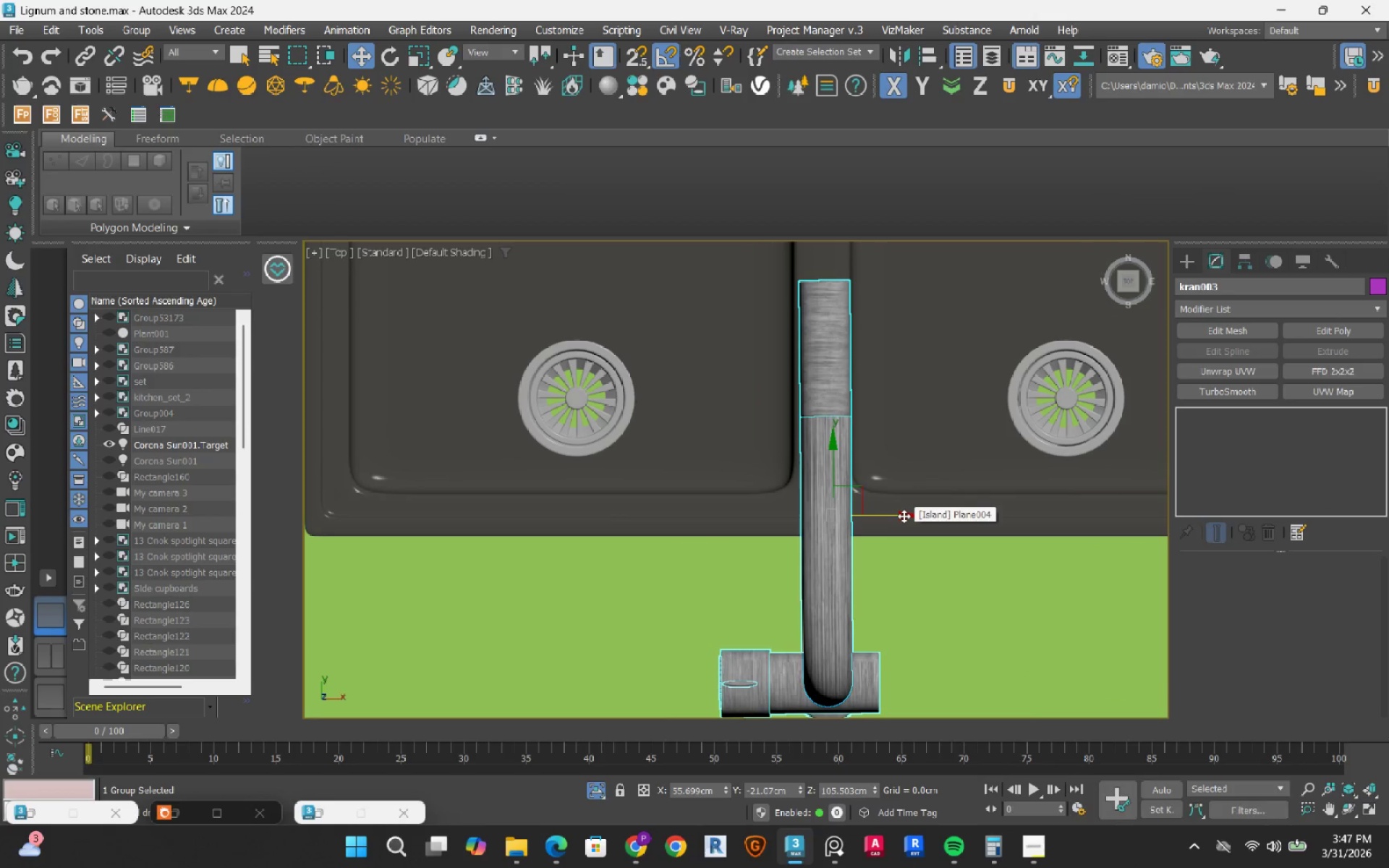 
key(E)
 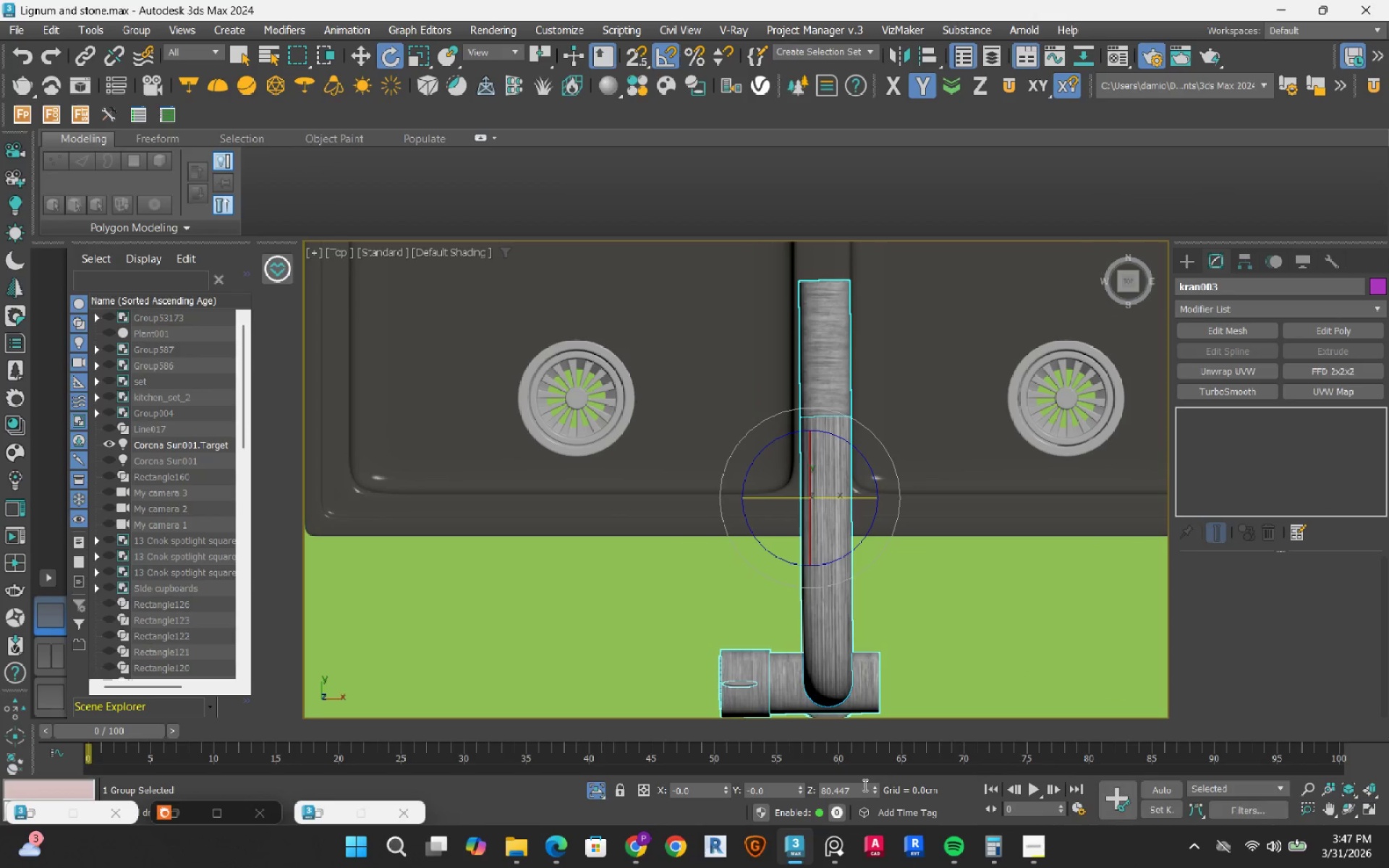 
double_click([857, 789])
 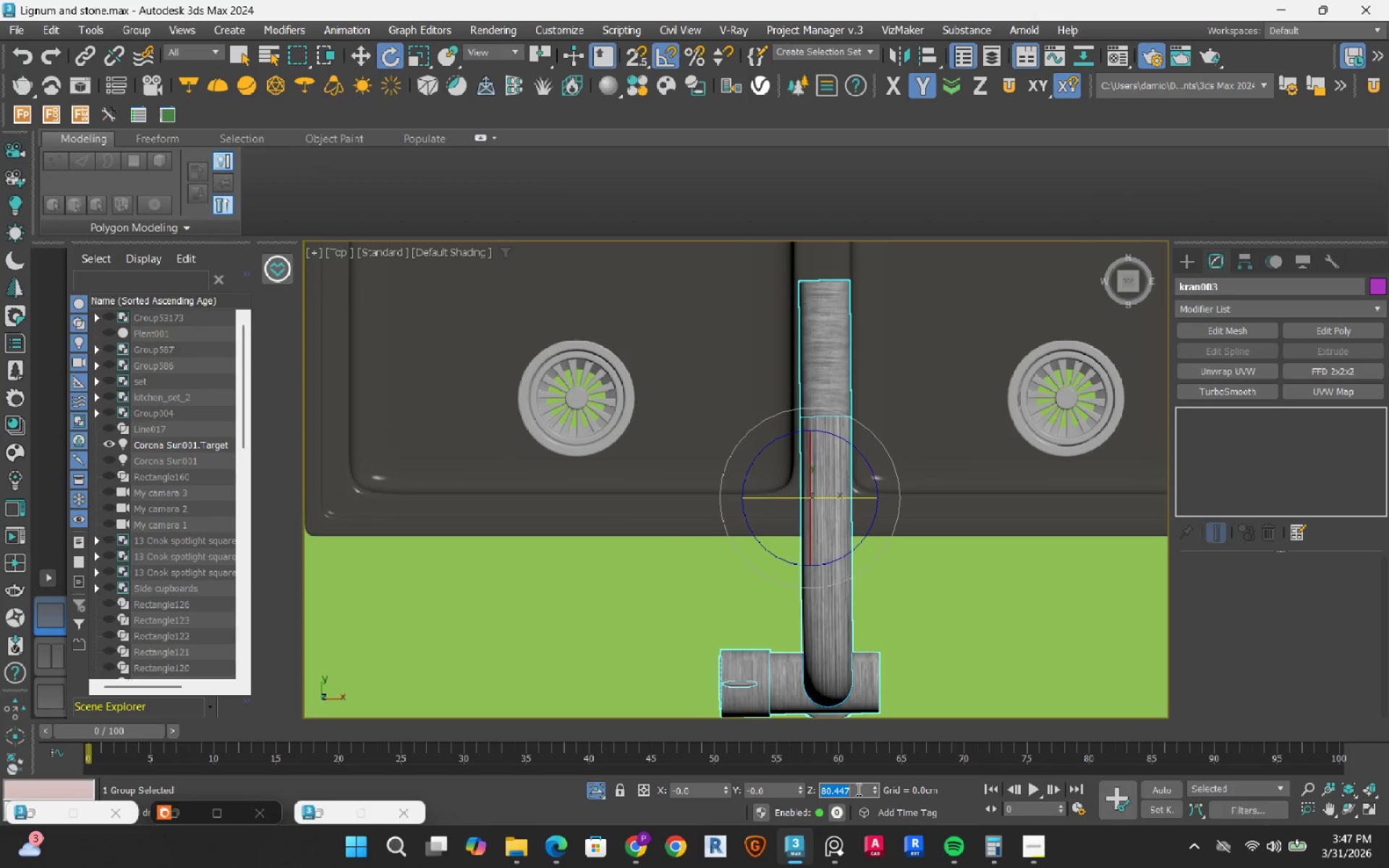 
key(Numpad9)
 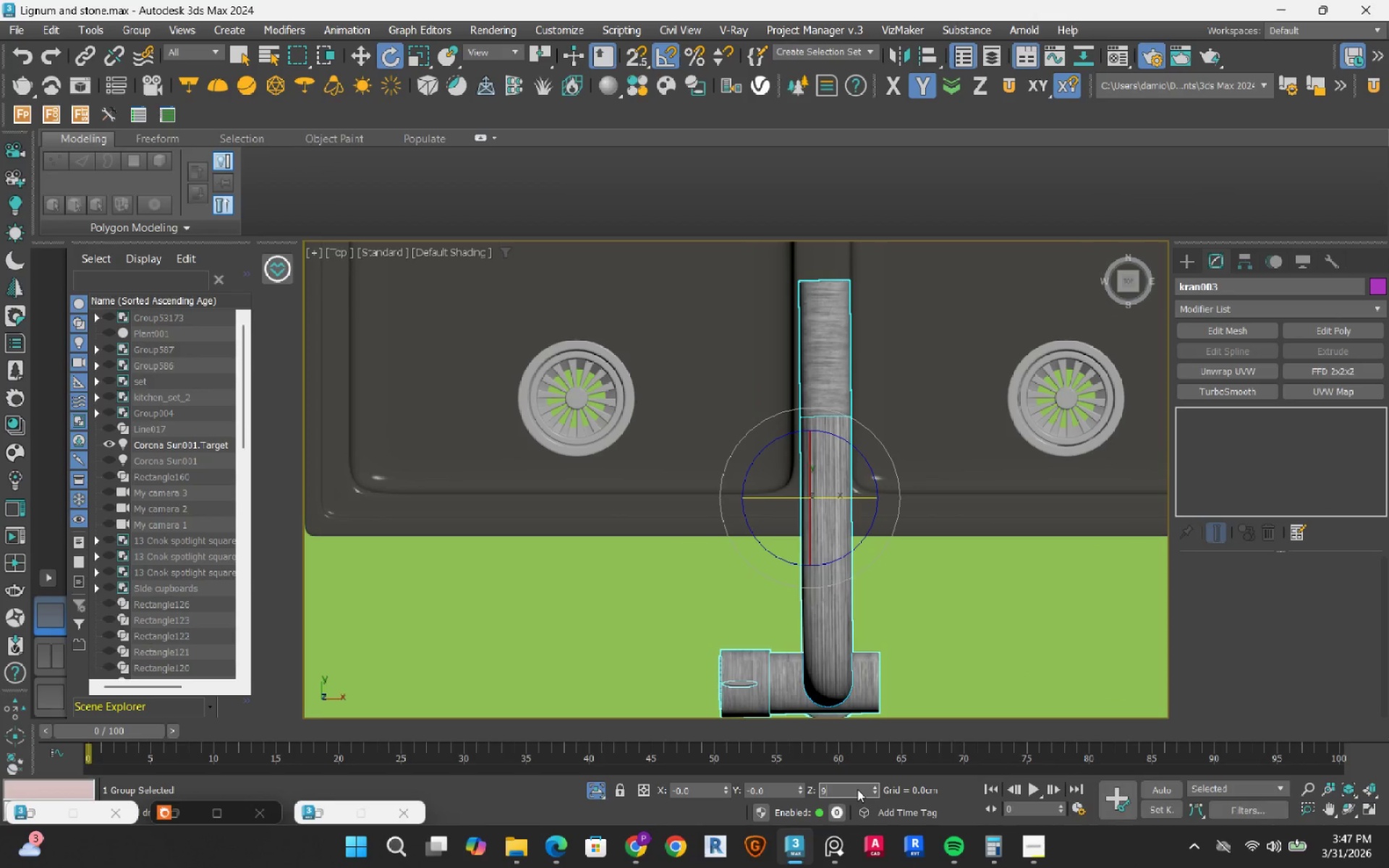 
key(Numpad0)
 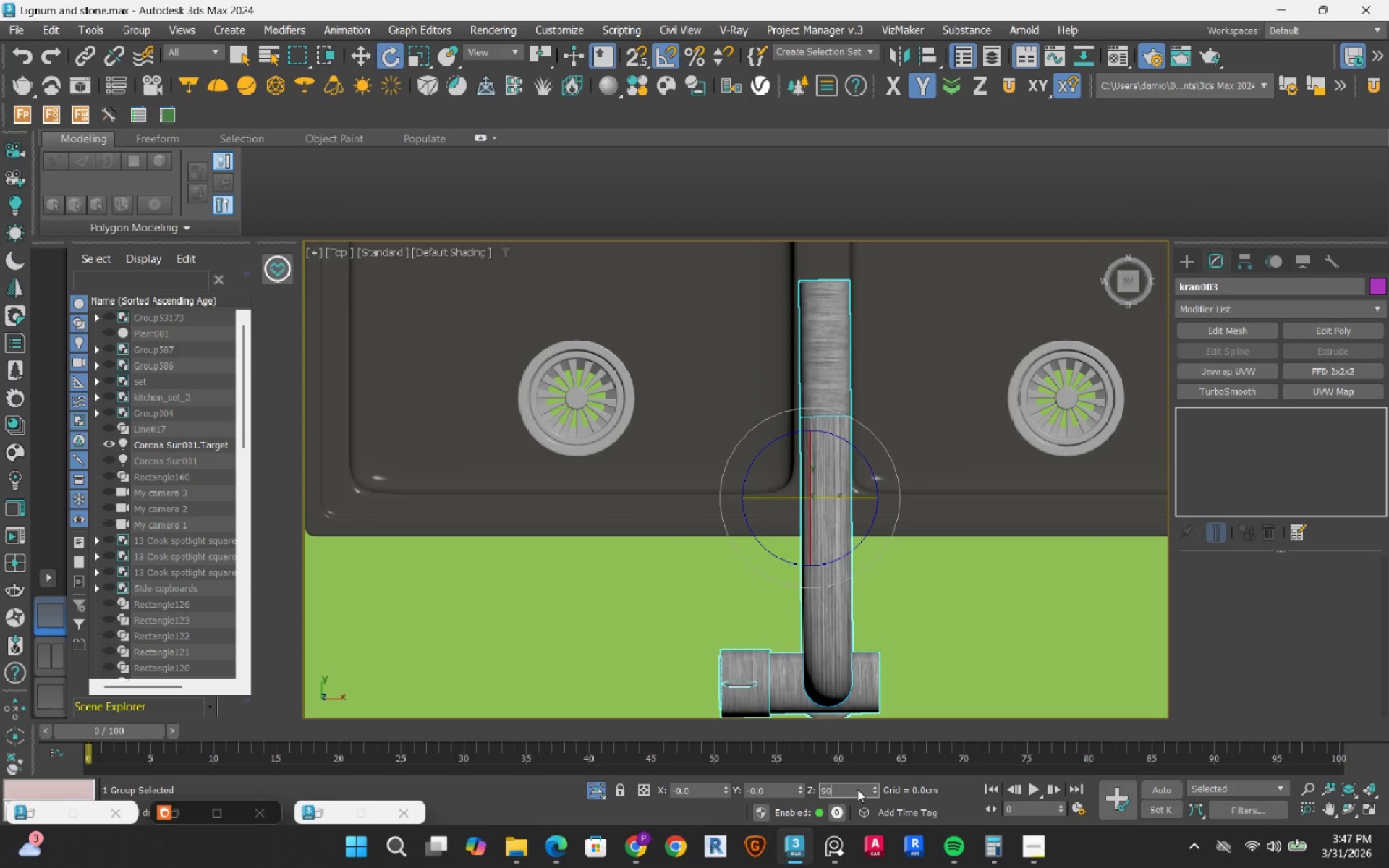 
key(NumpadEnter)
 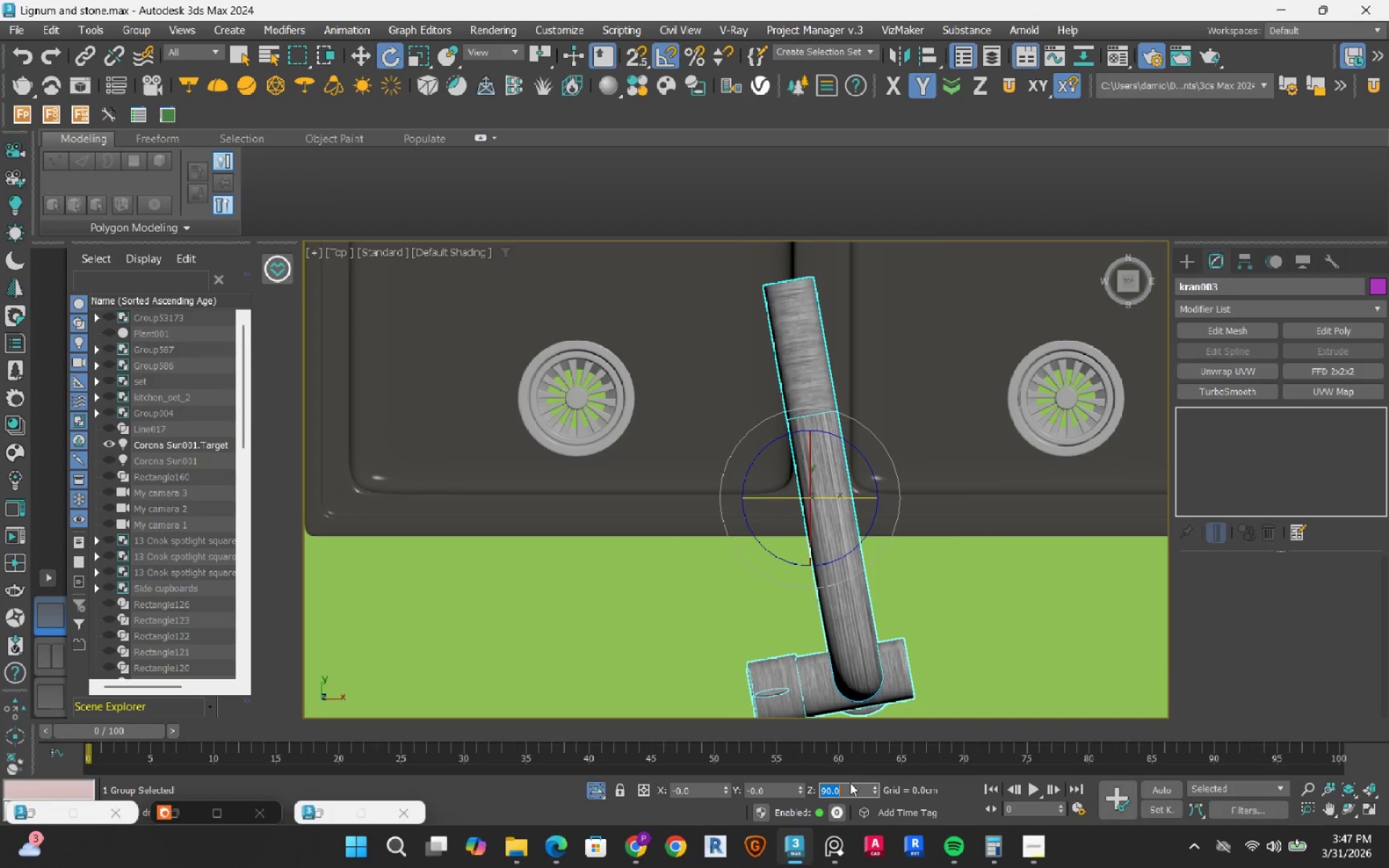 
key(Numpad8)
 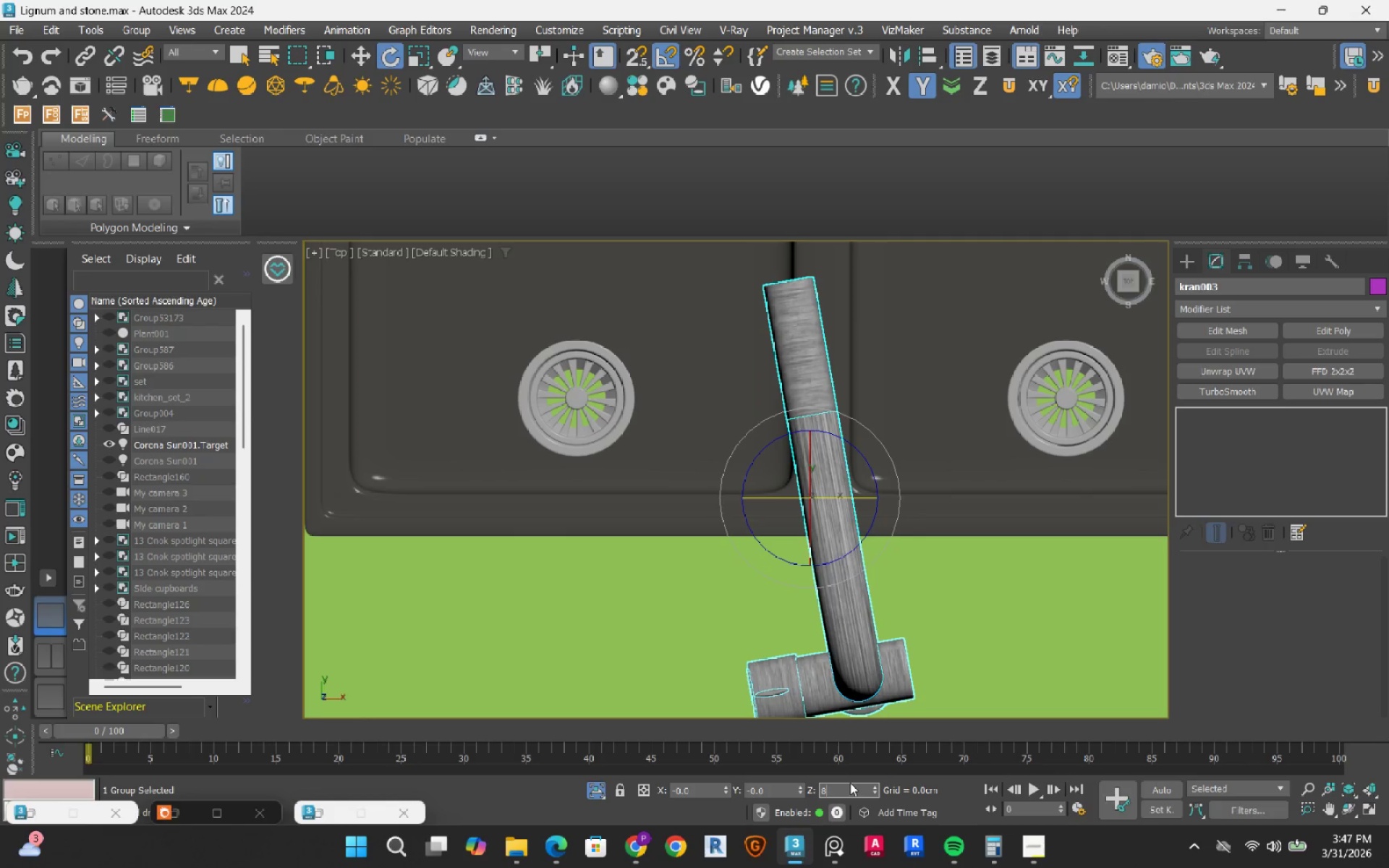 
key(Numpad0)
 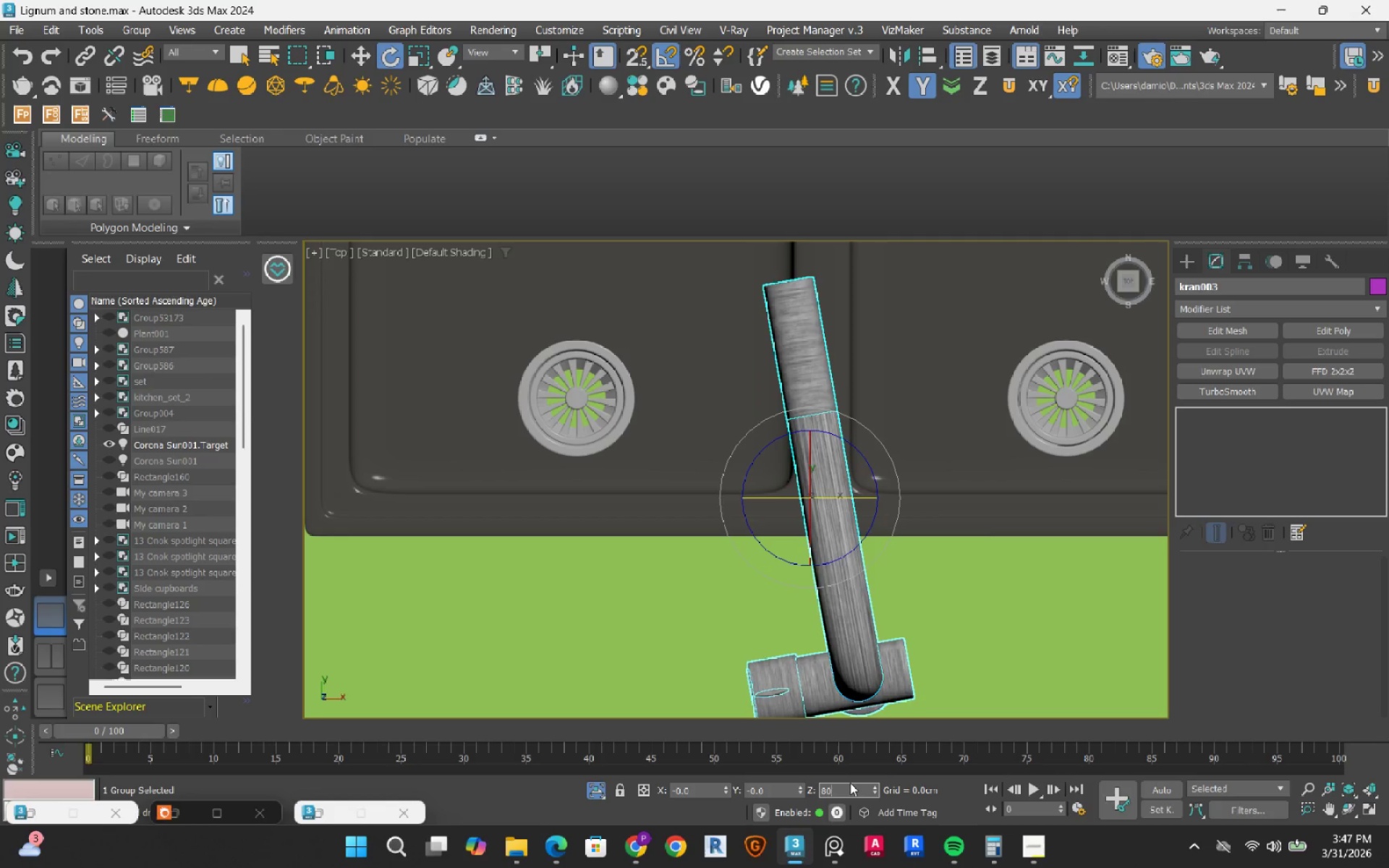 
key(NumpadEnter)
 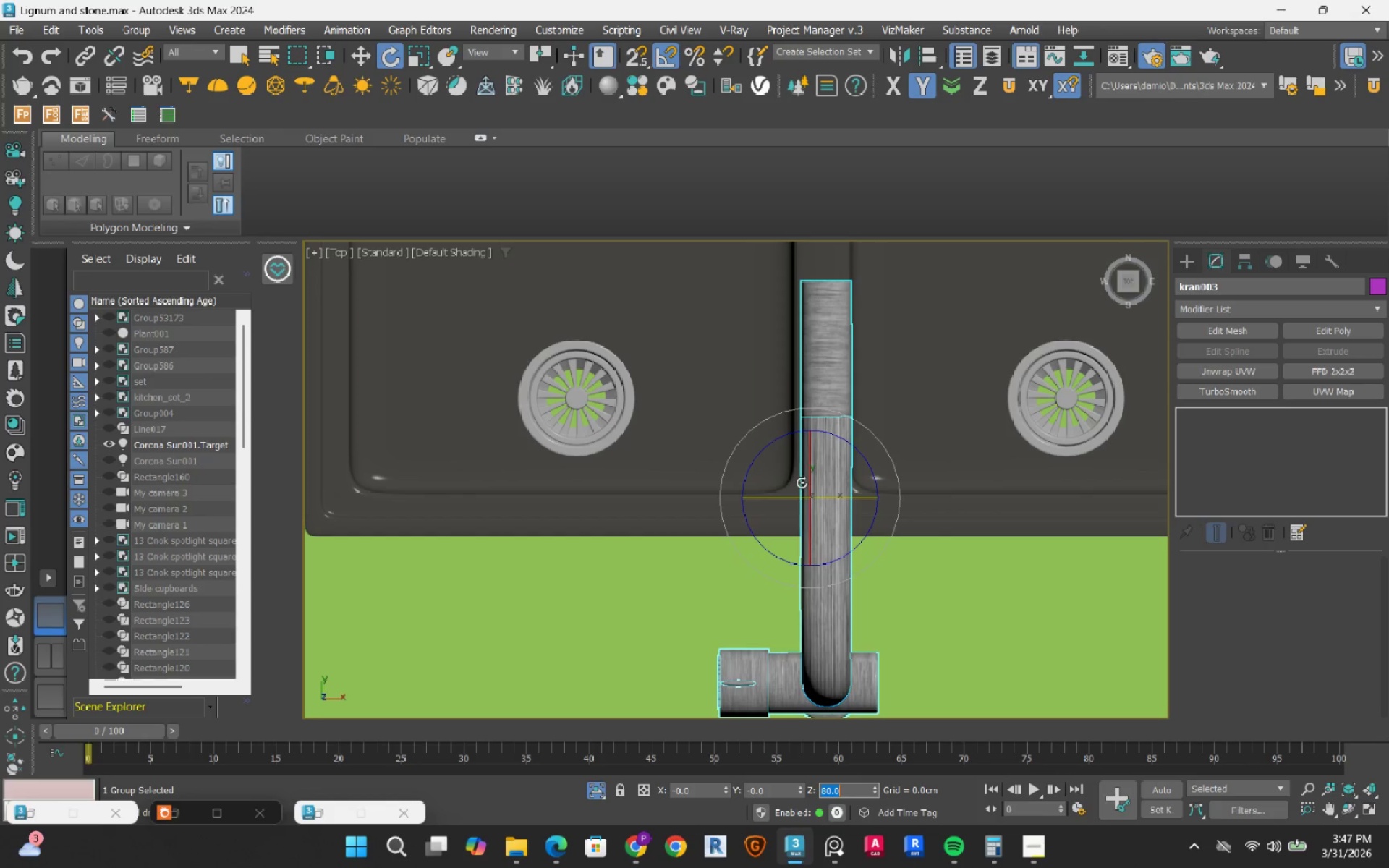 
key(W)
 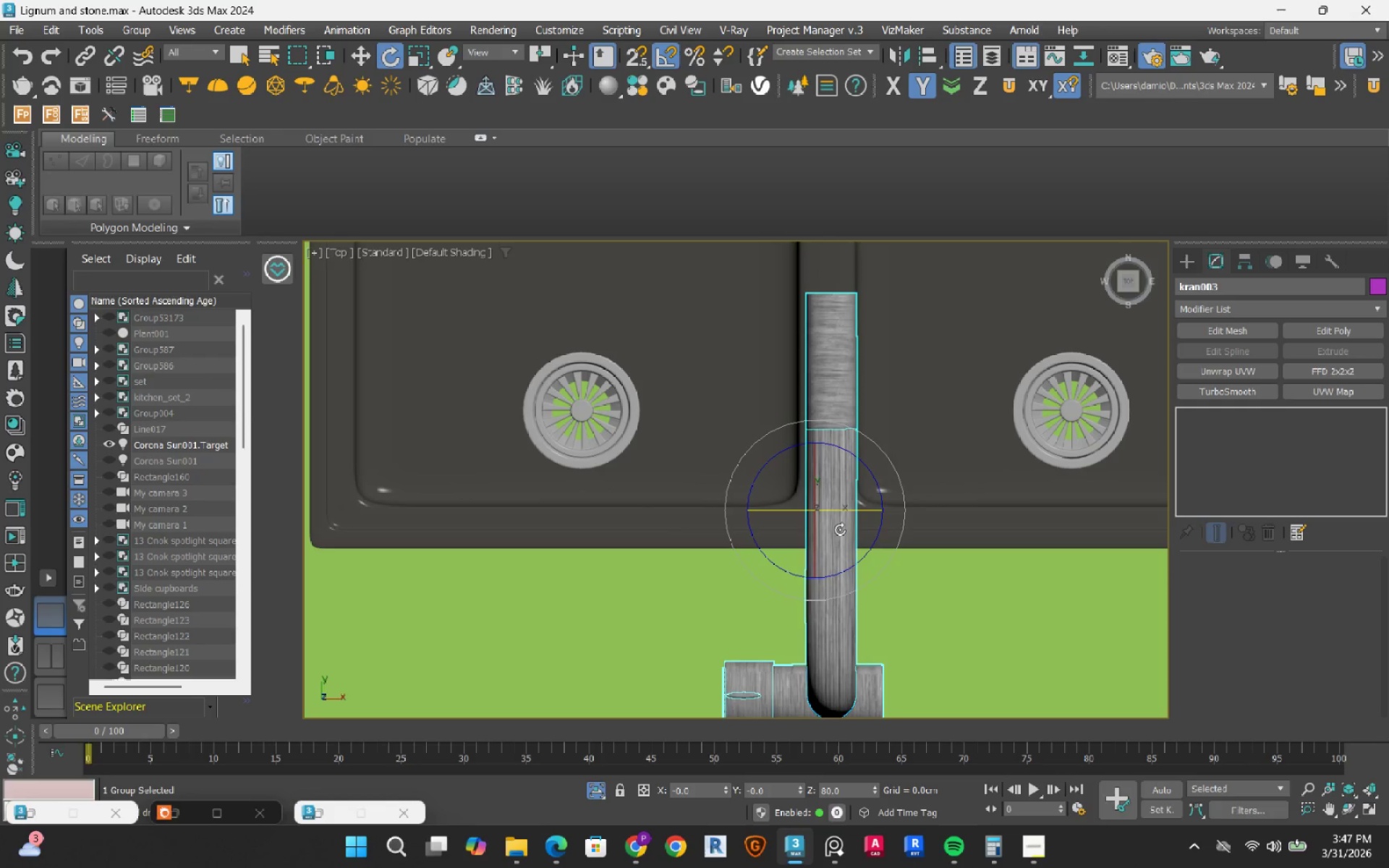 
key(W)
 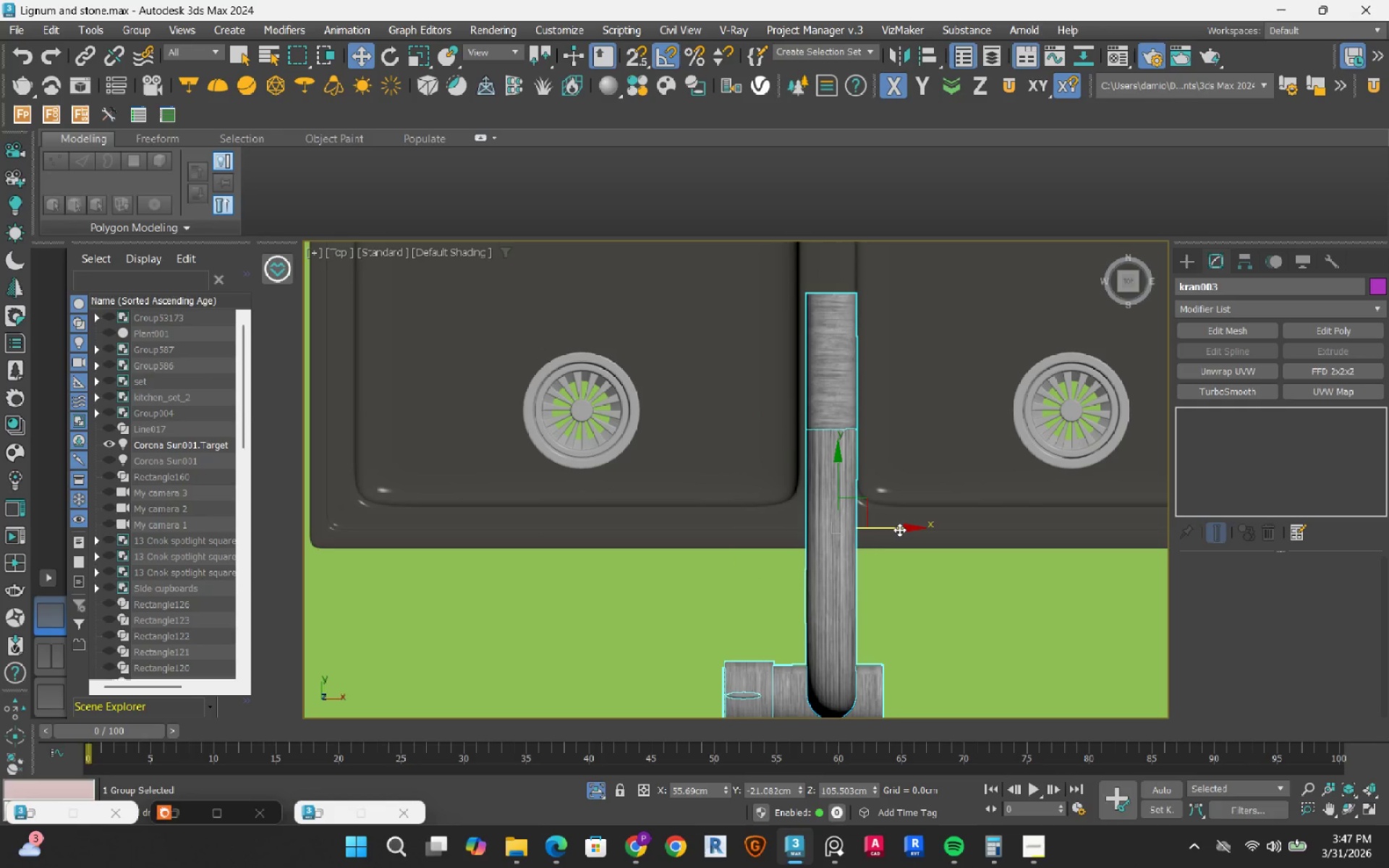 
left_click_drag(start_coordinate=[899, 528], to_coordinate=[895, 532])
 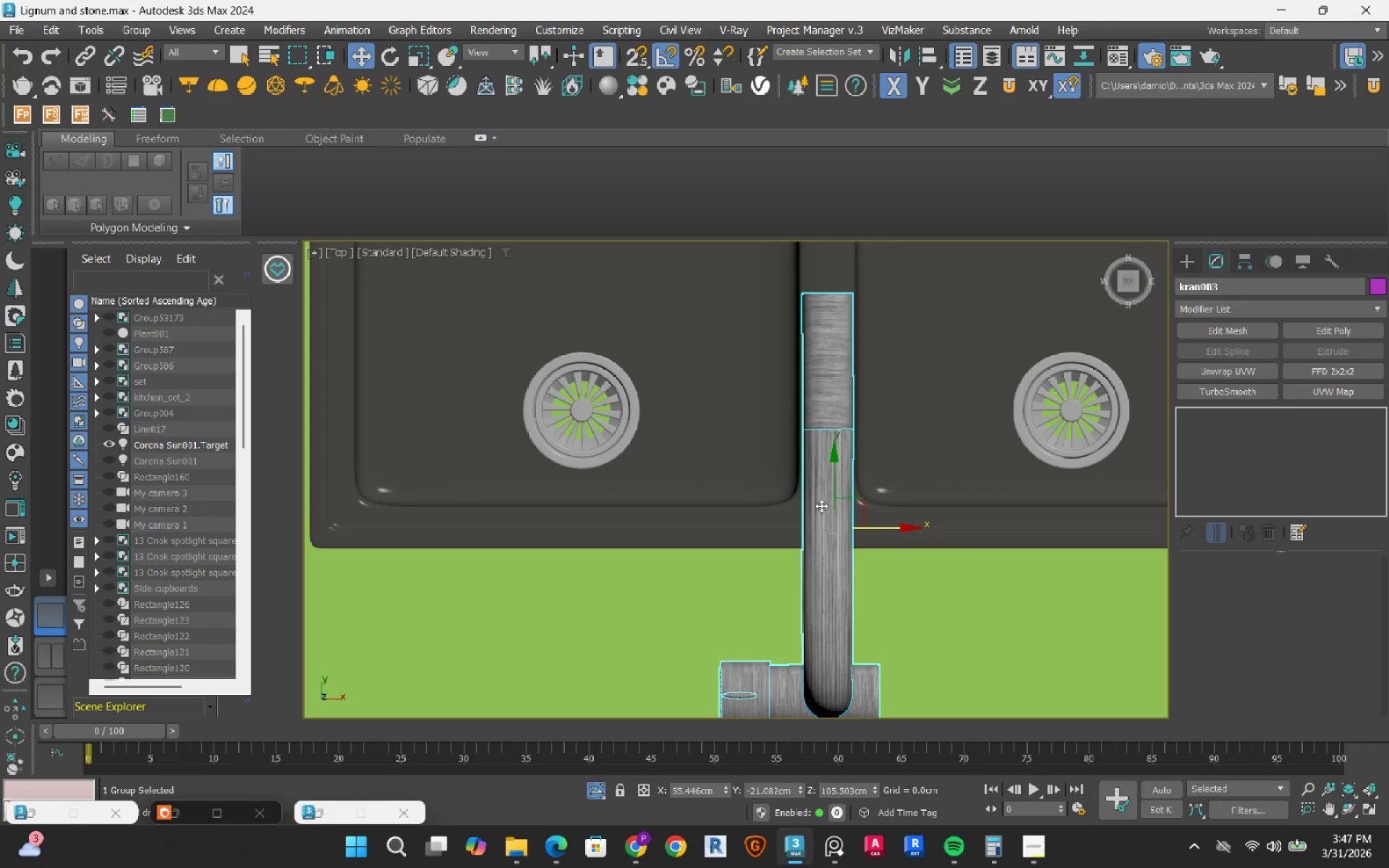 
scroll: coordinate [820, 504], scroll_direction: down, amount: 4.0
 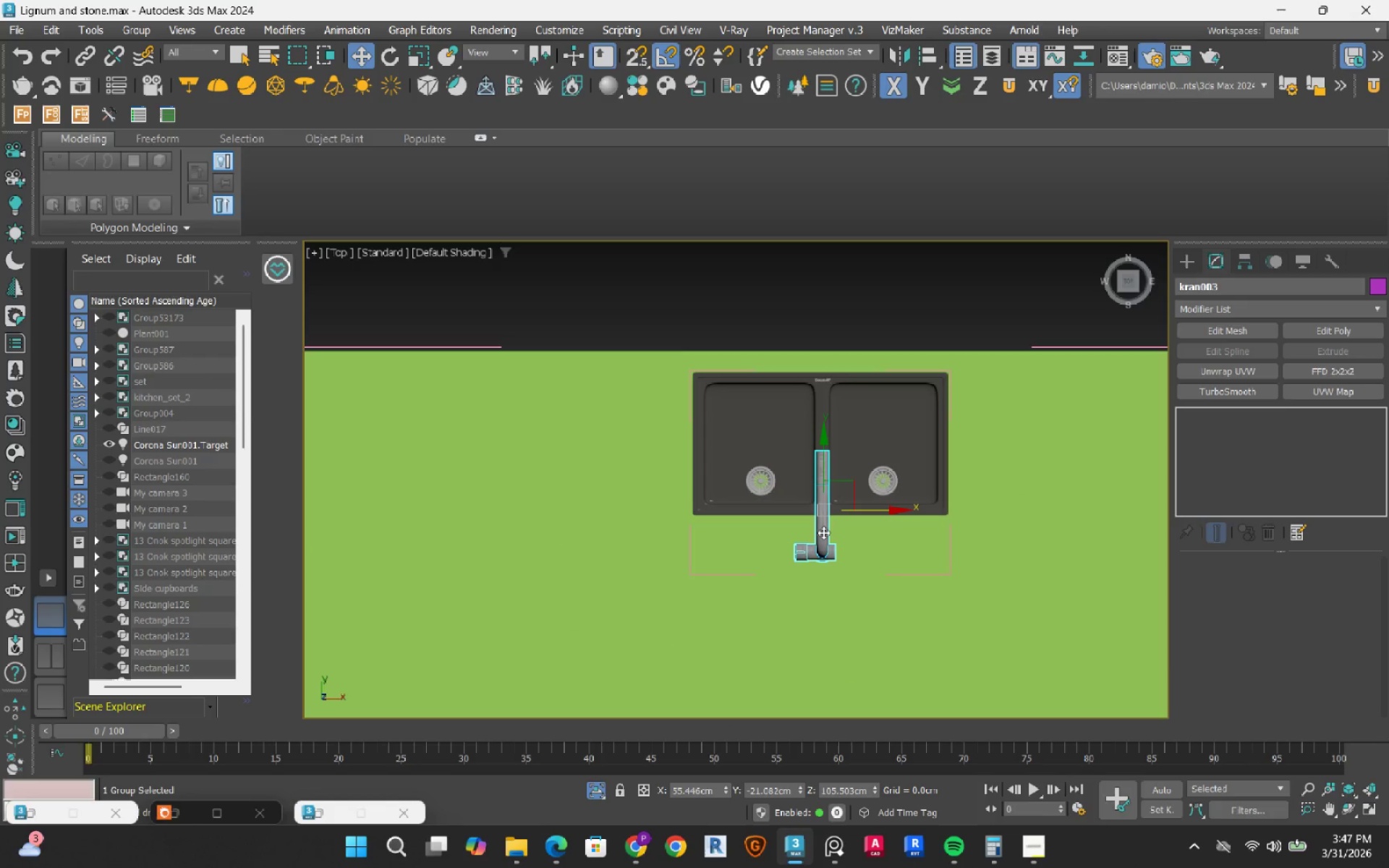 
hold_key(key=AltRight, duration=1.28)
 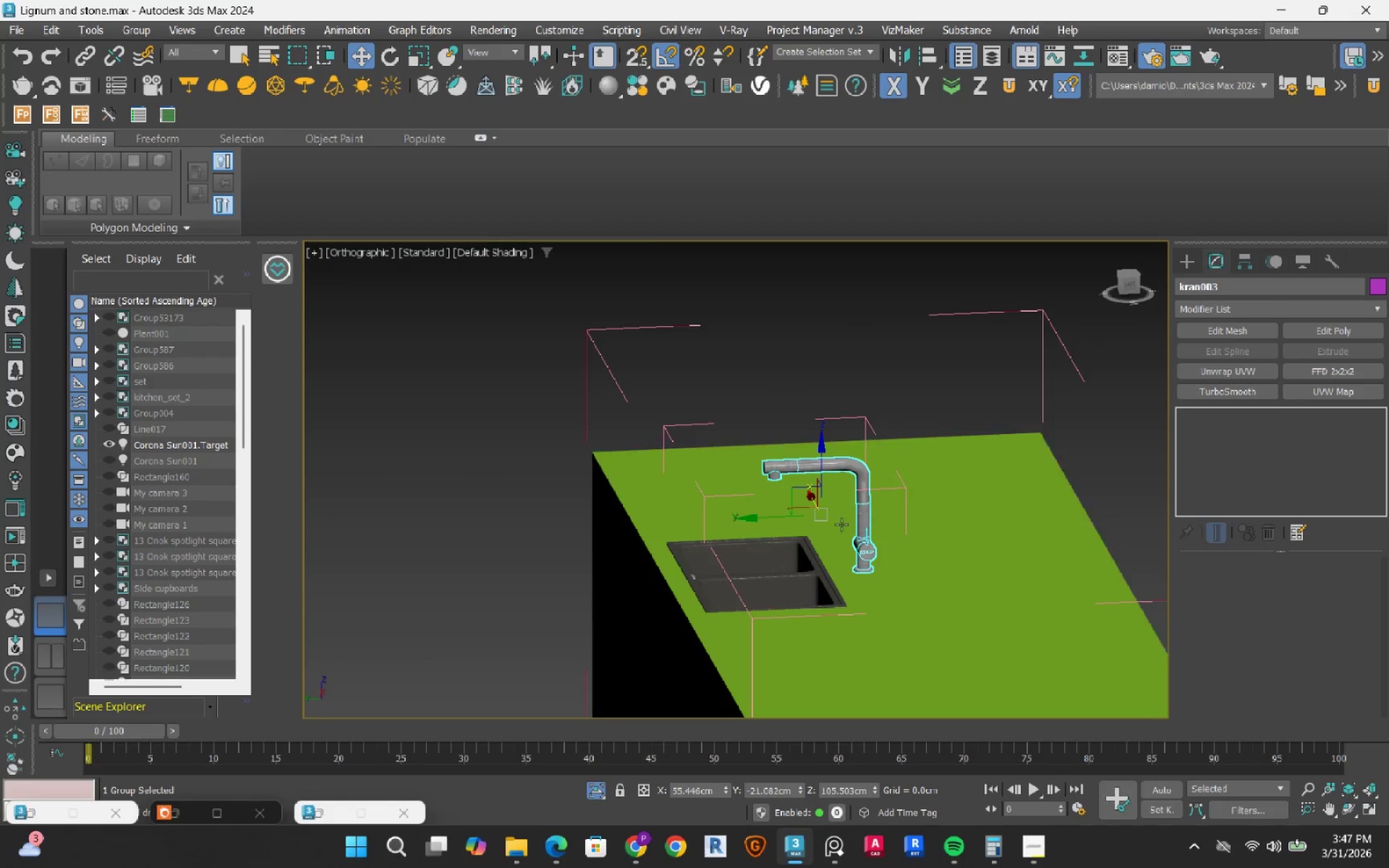 
scroll: coordinate [841, 524], scroll_direction: up, amount: 1.0
 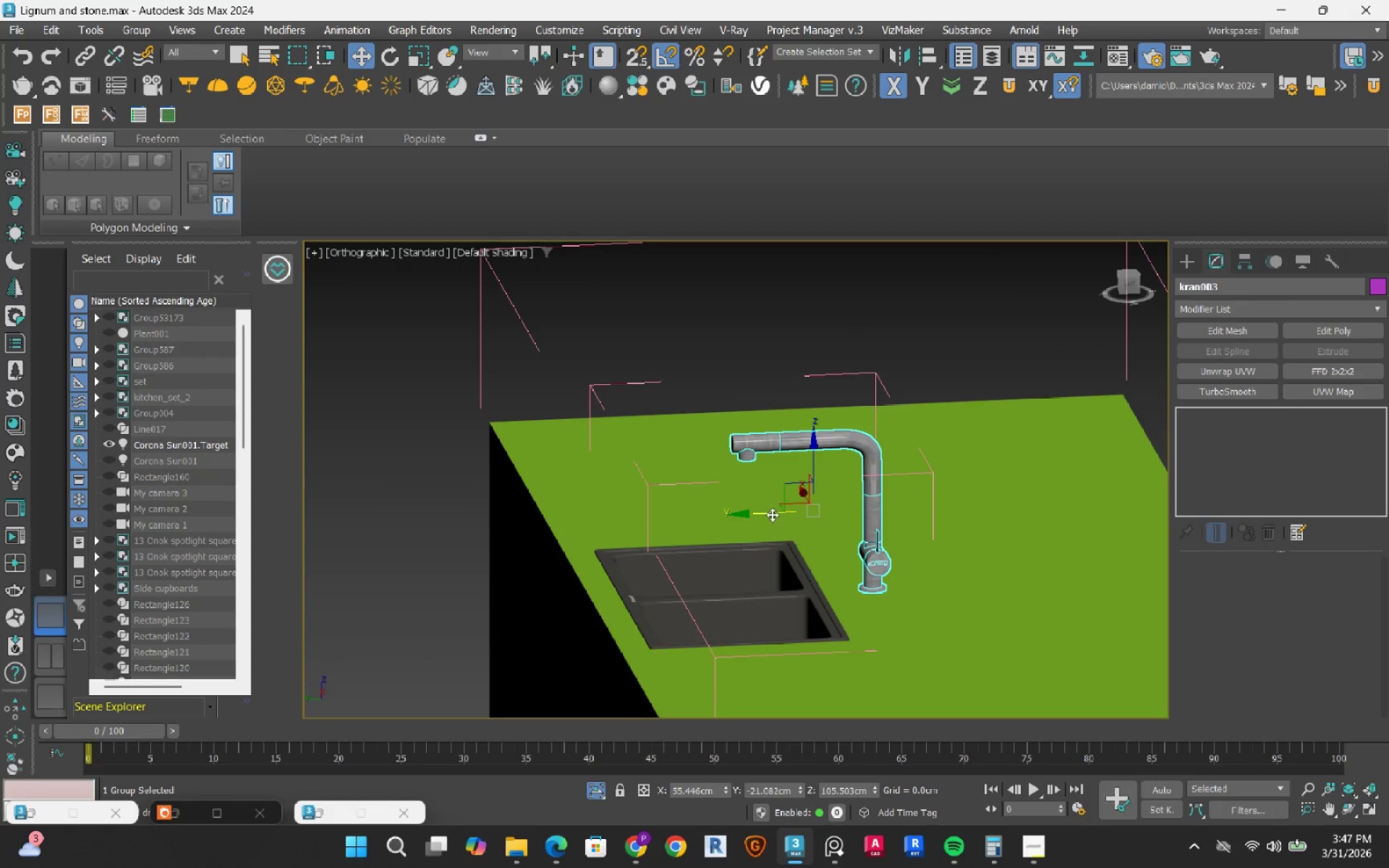 
left_click_drag(start_coordinate=[772, 514], to_coordinate=[760, 522])
 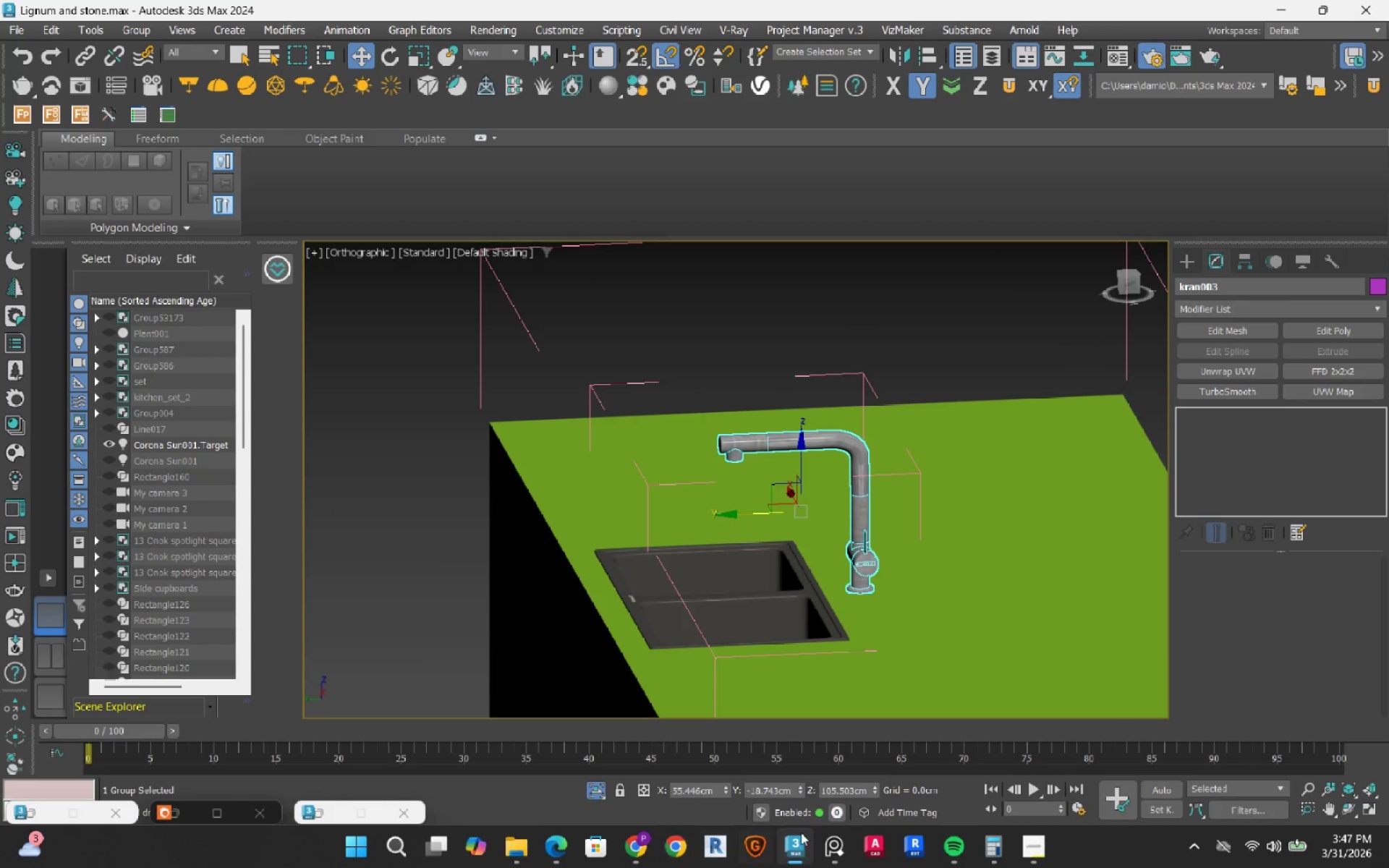 
left_click([831, 850])
 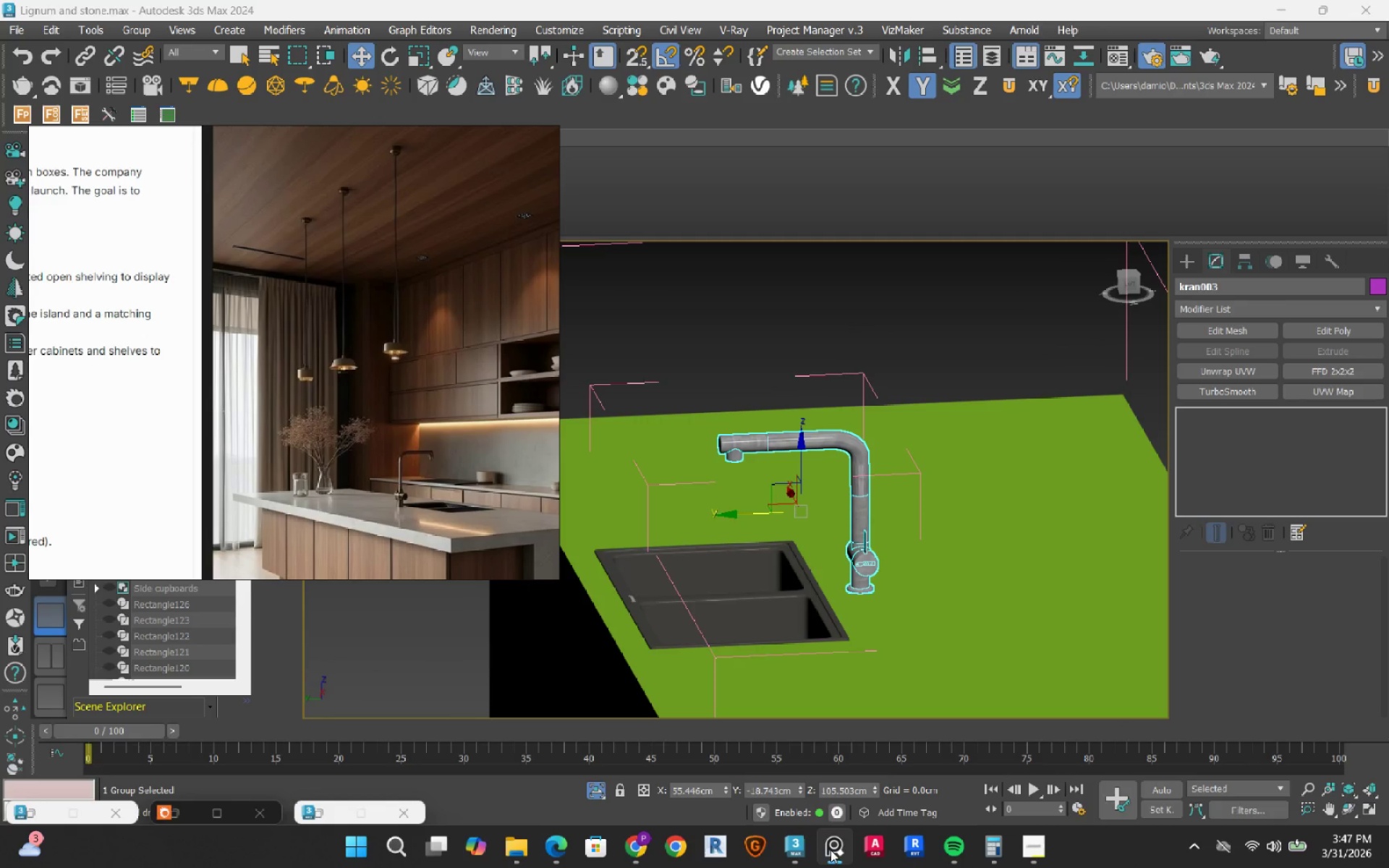 
left_click([831, 850])
 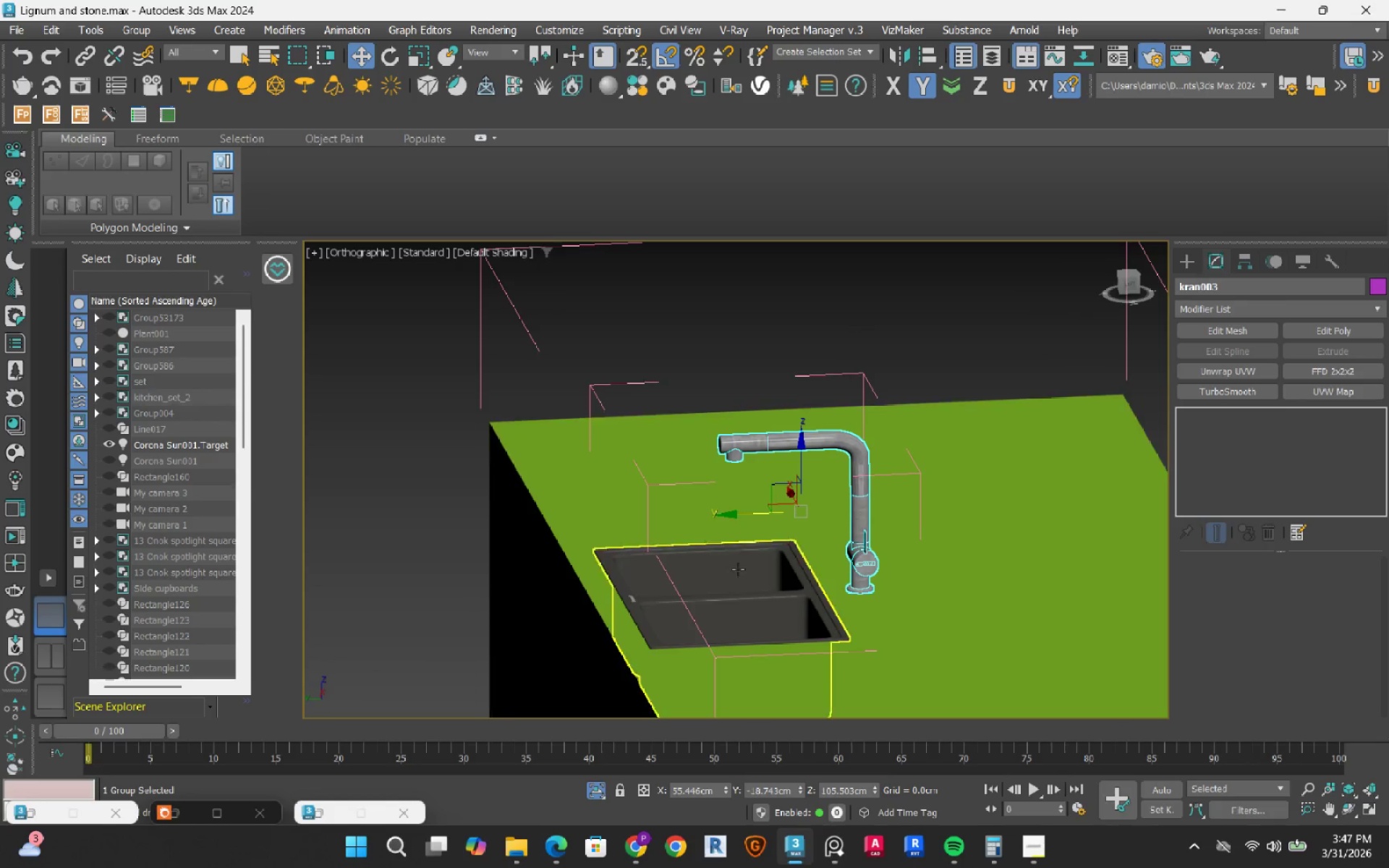 
scroll: coordinate [738, 566], scroll_direction: down, amount: 2.0
 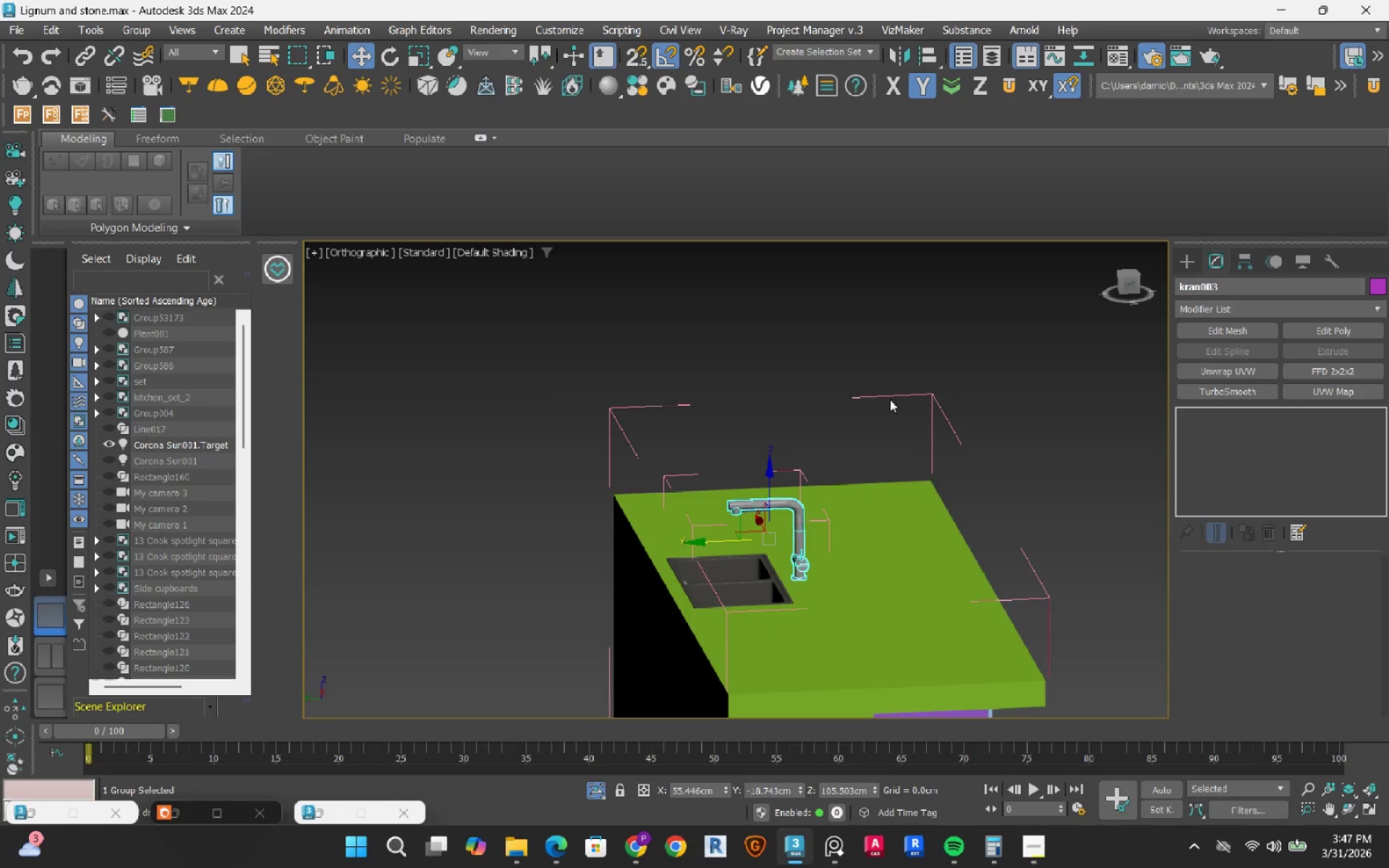 
left_click([849, 332])
 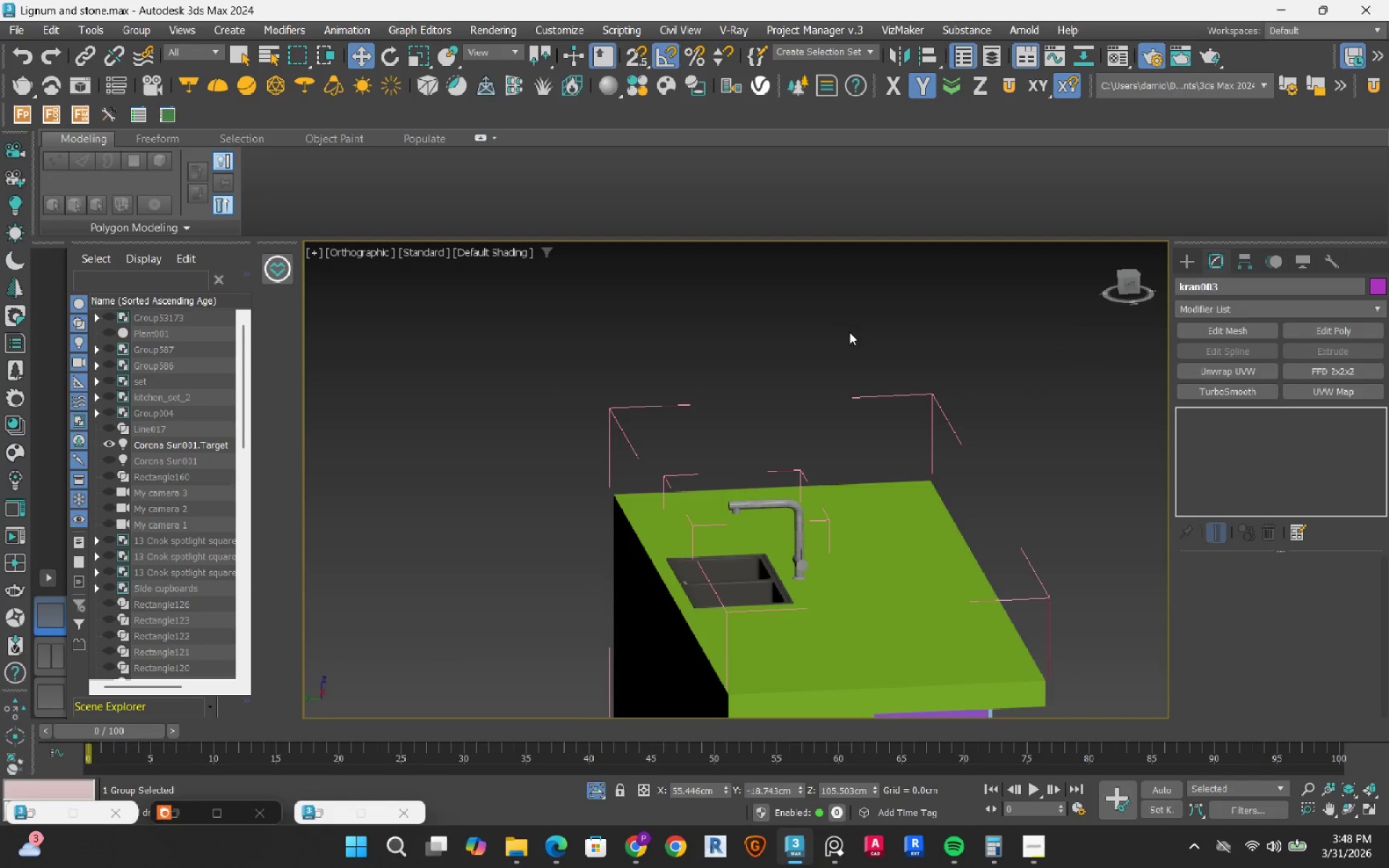 
hold_key(key=AltRight, duration=0.53)
 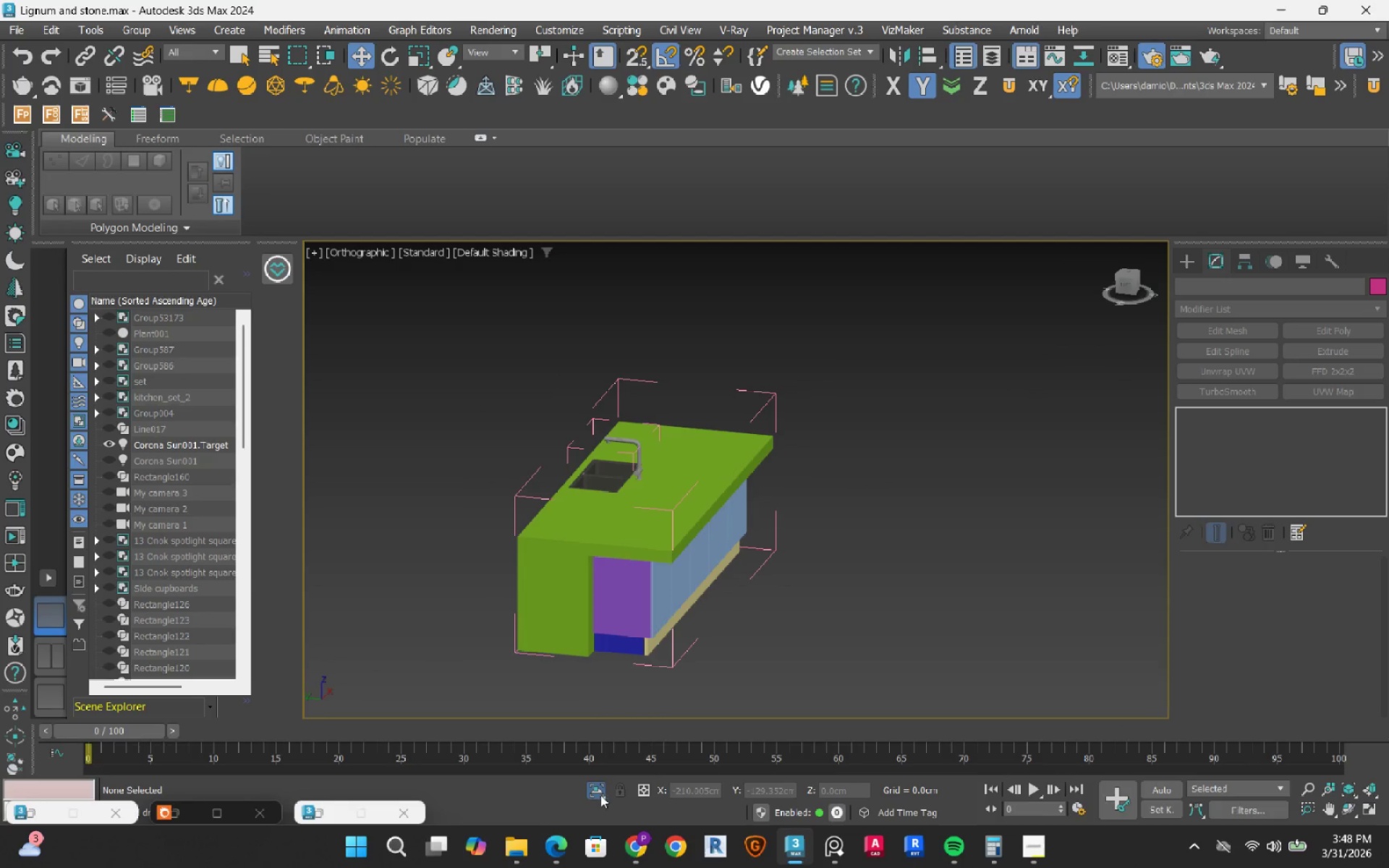 
scroll: coordinate [836, 375], scroll_direction: down, amount: 2.0
 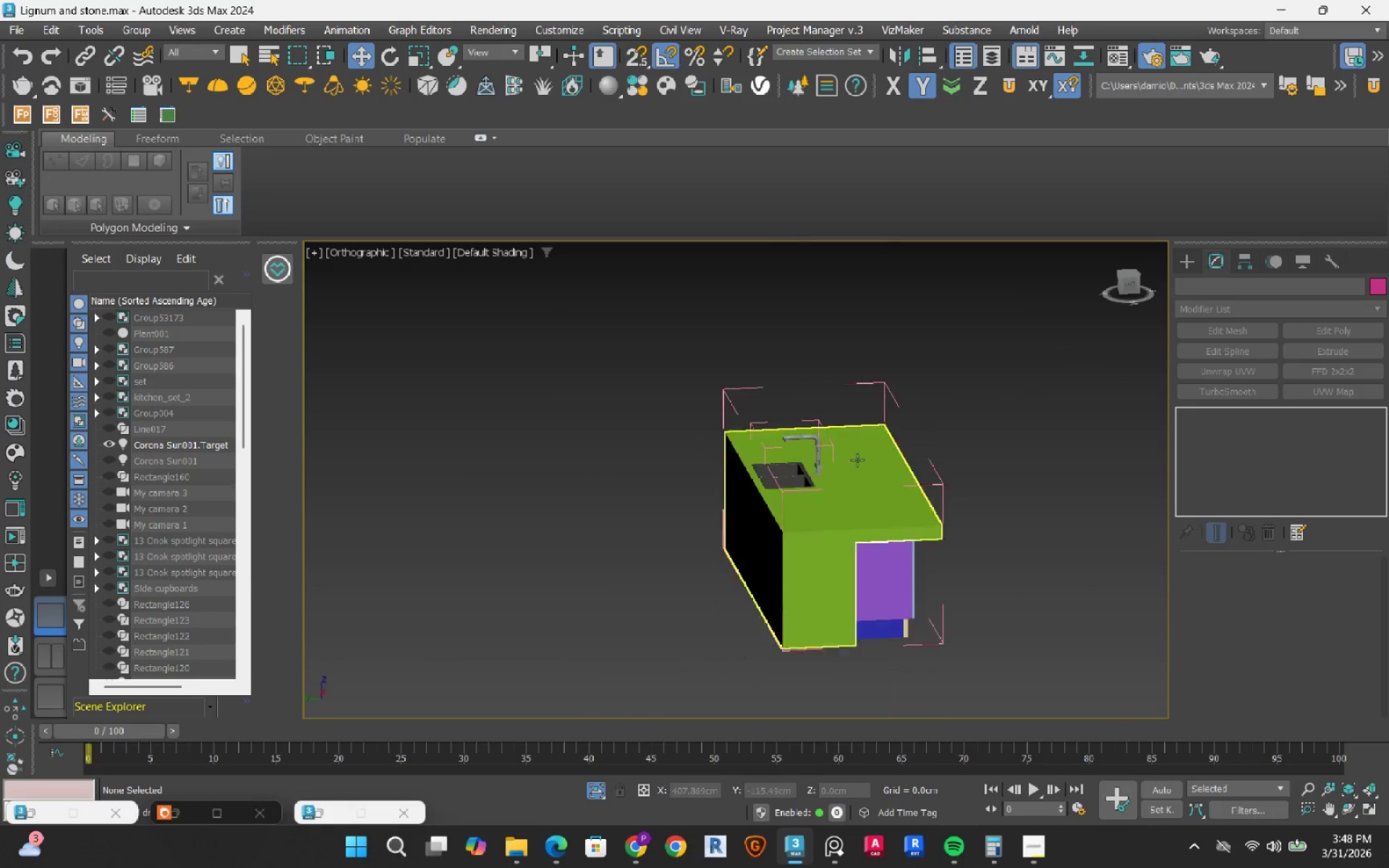 
left_click([599, 793])
 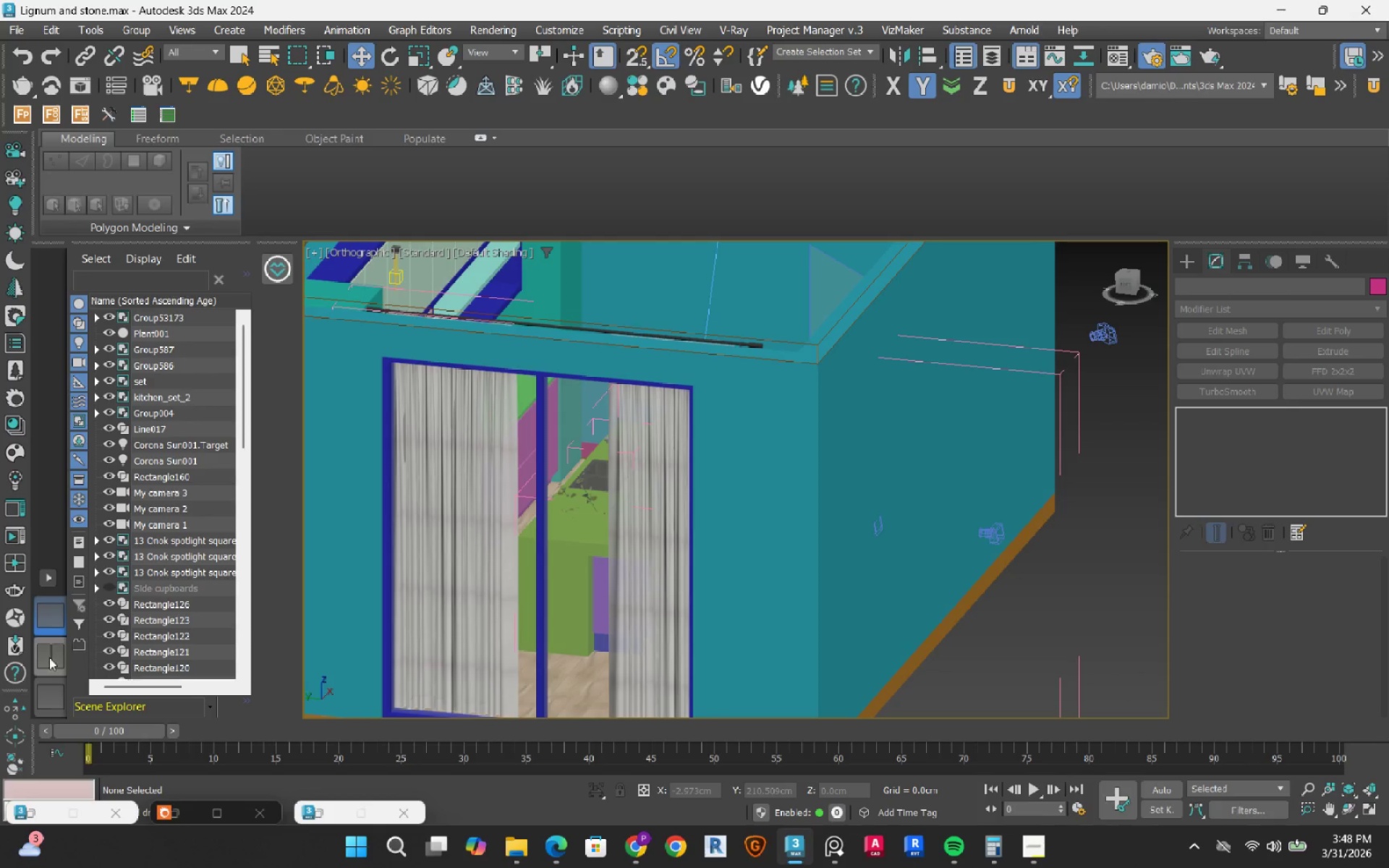 
left_click([46, 655])
 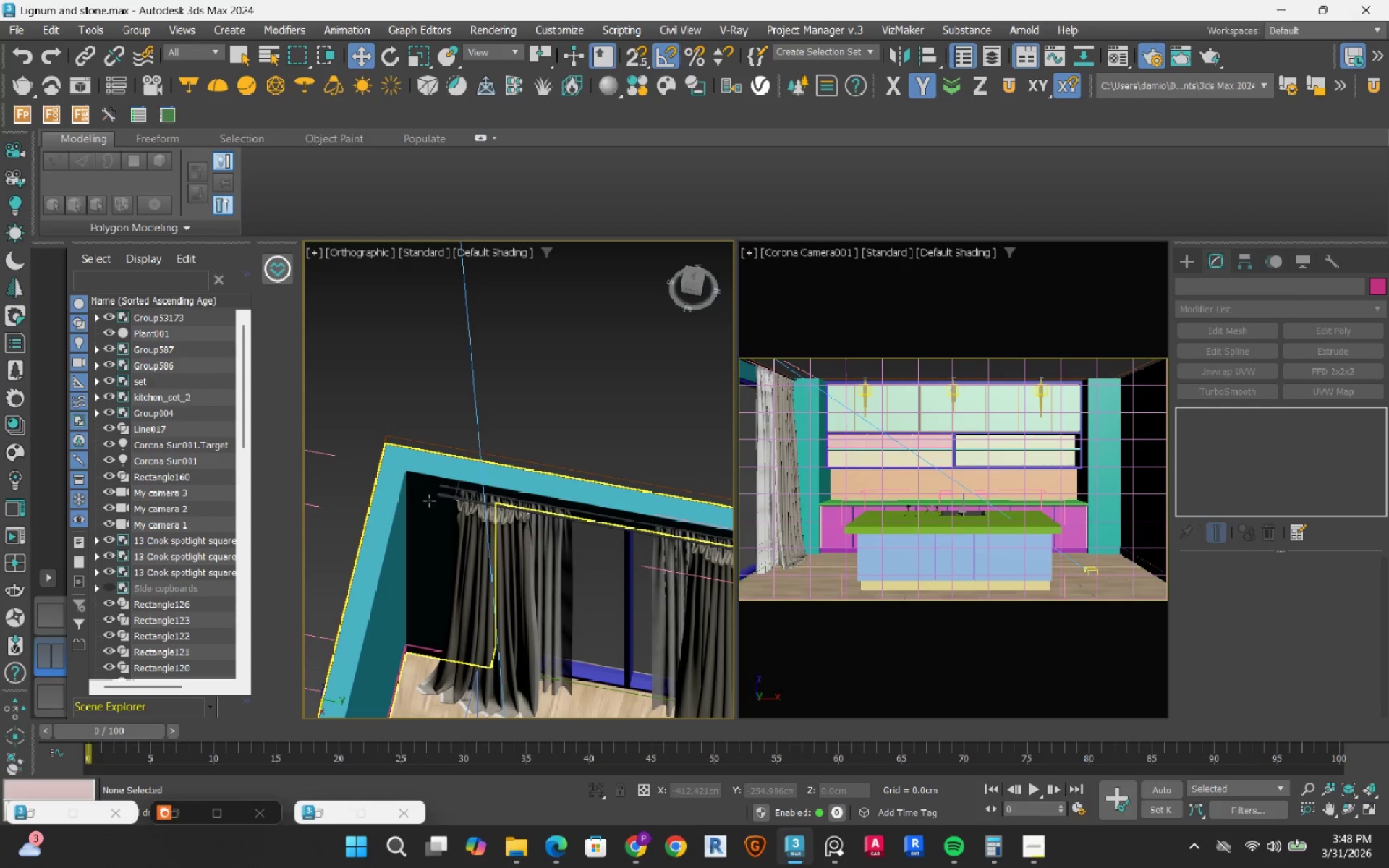 
scroll: coordinate [502, 485], scroll_direction: down, amount: 1.0
 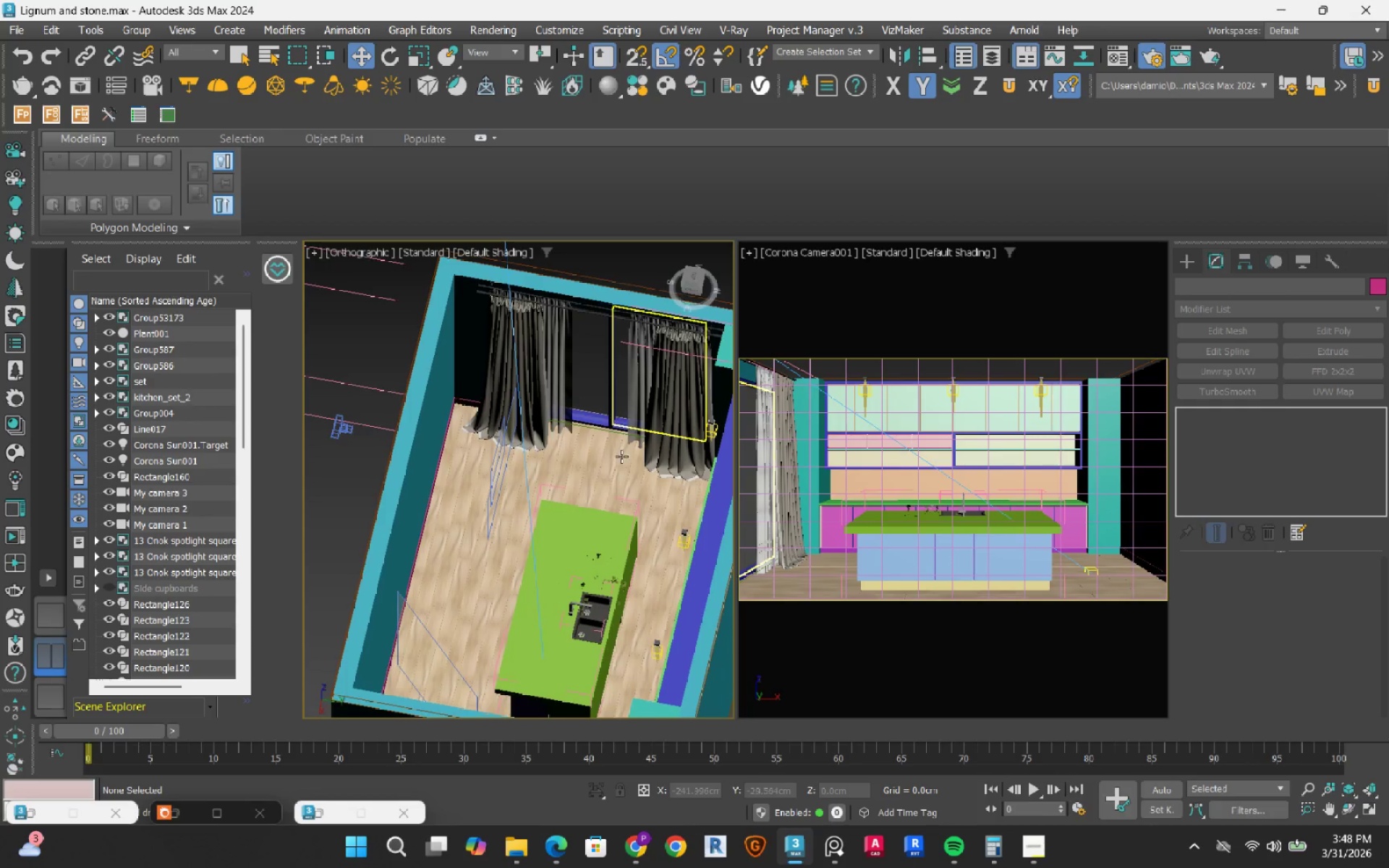 
scroll: coordinate [621, 576], scroll_direction: up, amount: 2.0
 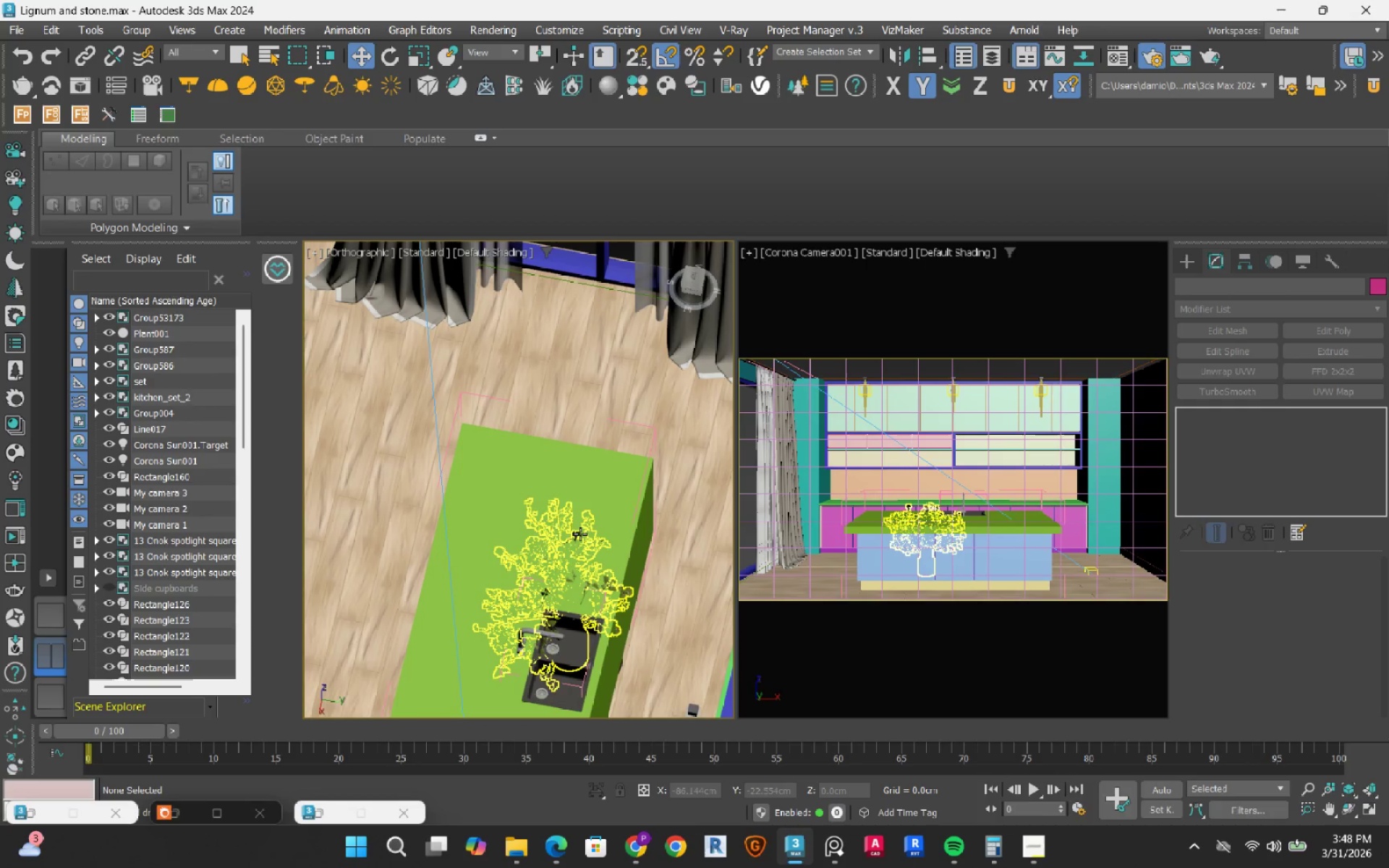 
left_click([580, 534])
 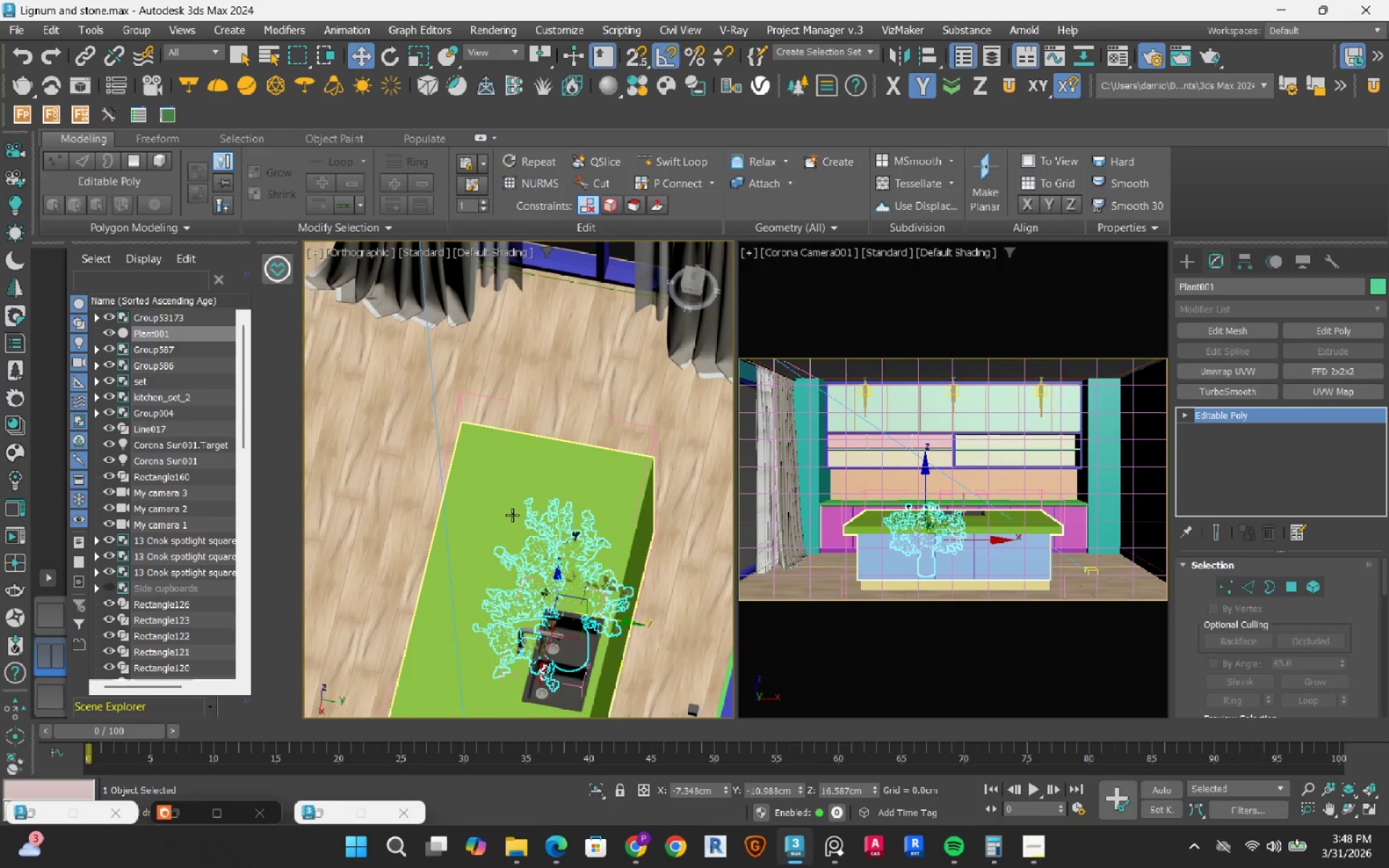 
scroll: coordinate [512, 515], scroll_direction: down, amount: 2.0
 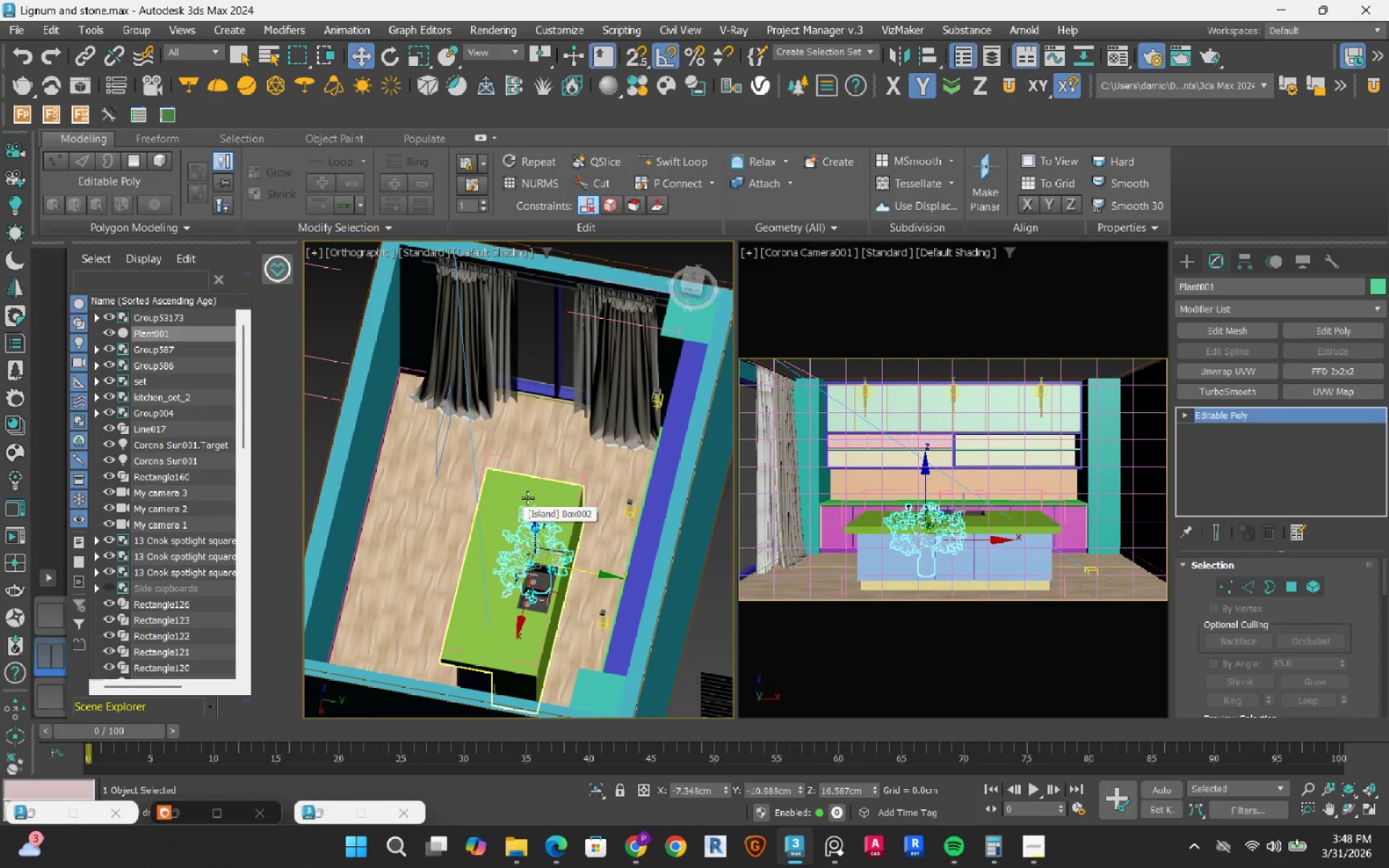 
key(Alt+AltRight)
 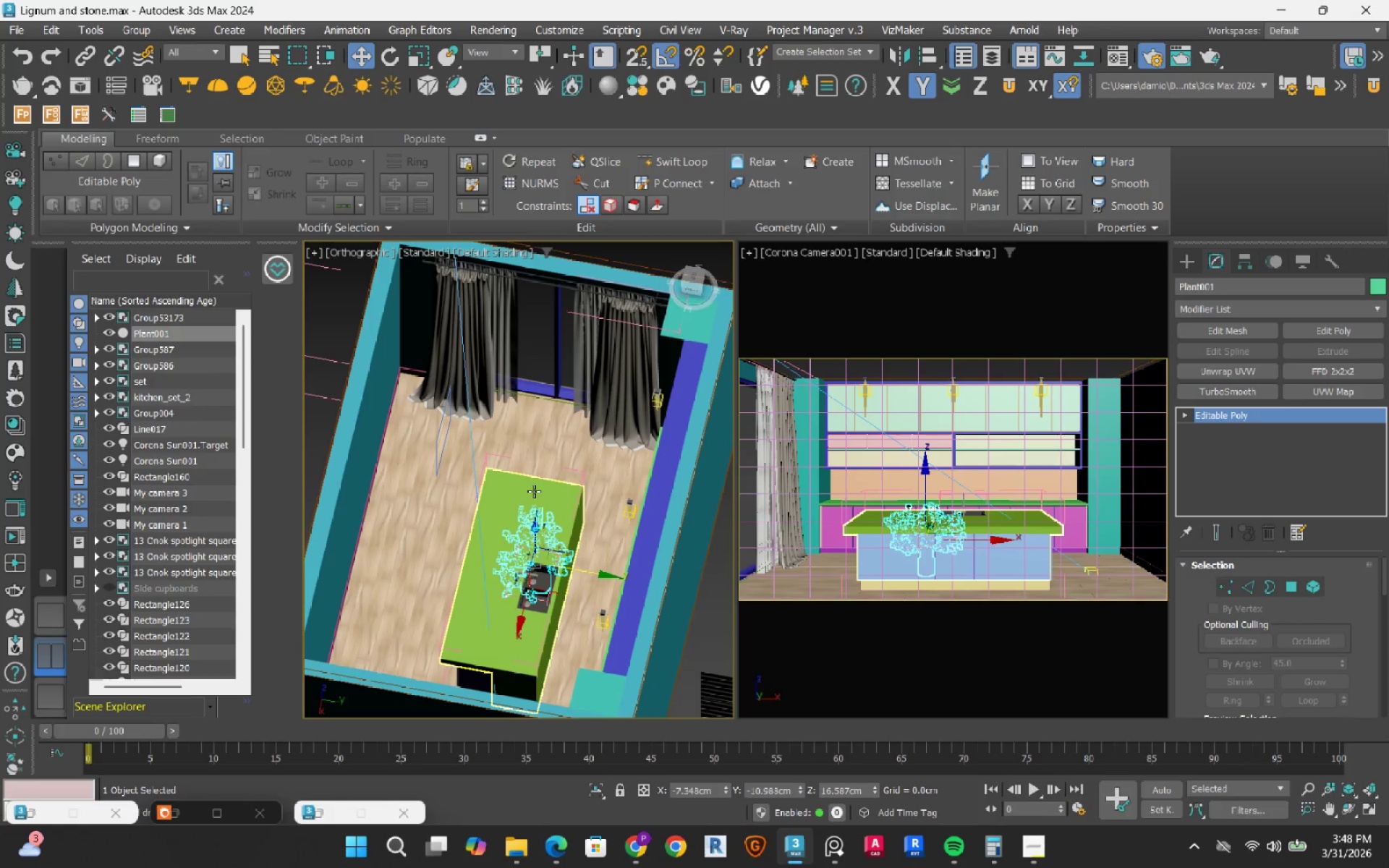 
hold_key(key=ControlRight, duration=0.78)
left_click([529, 492])
 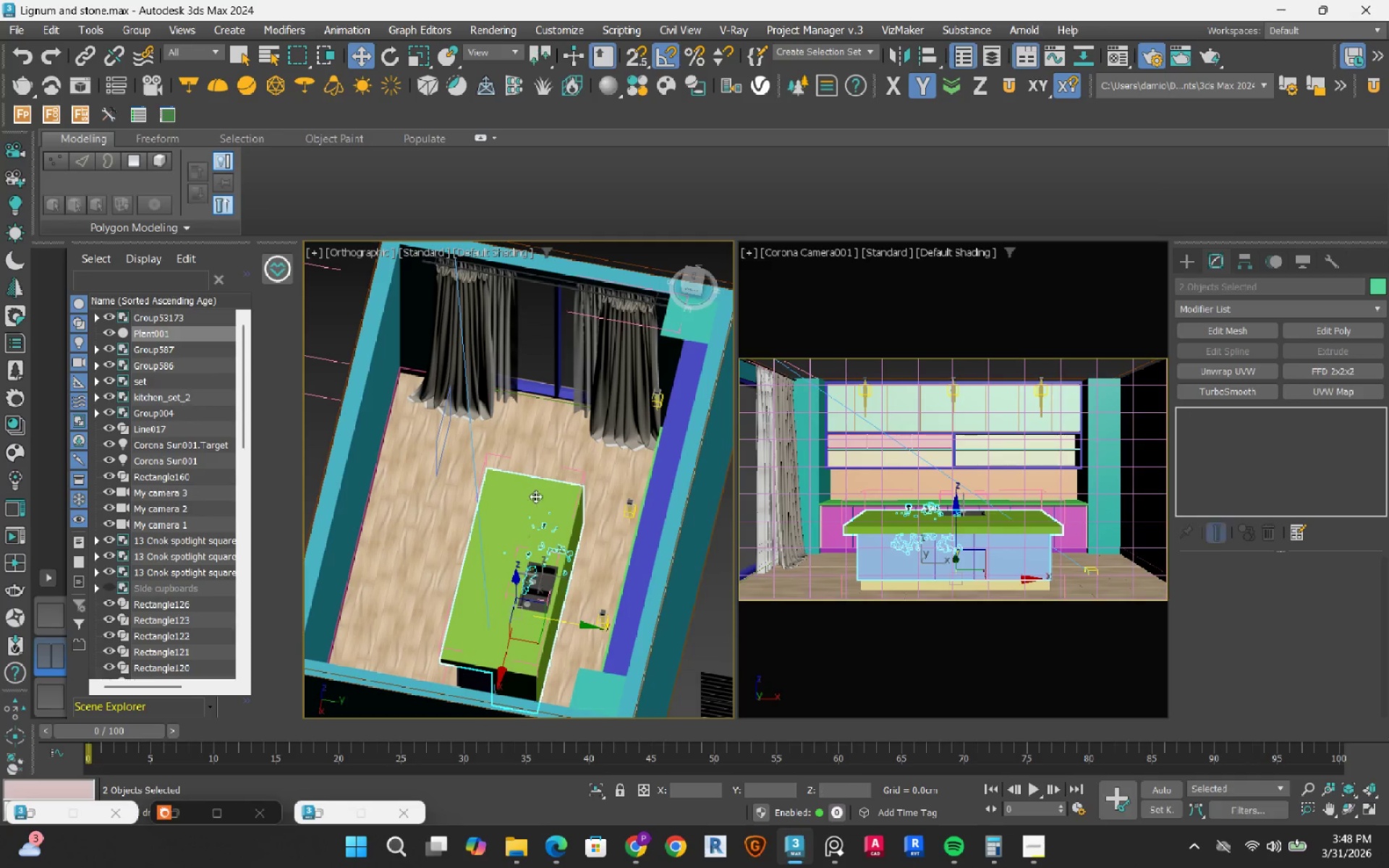 
left_click([598, 789])
 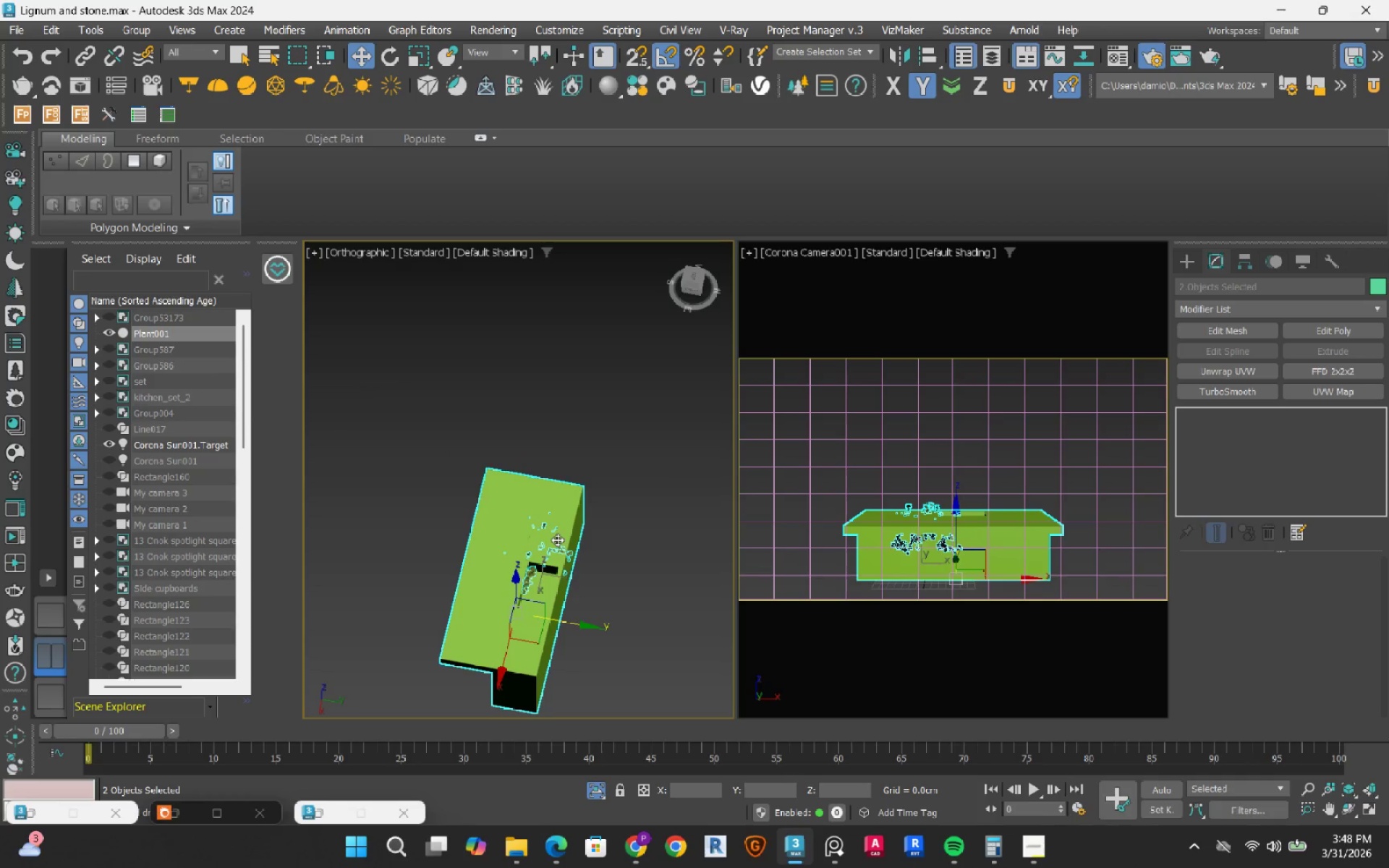 
type(fz)